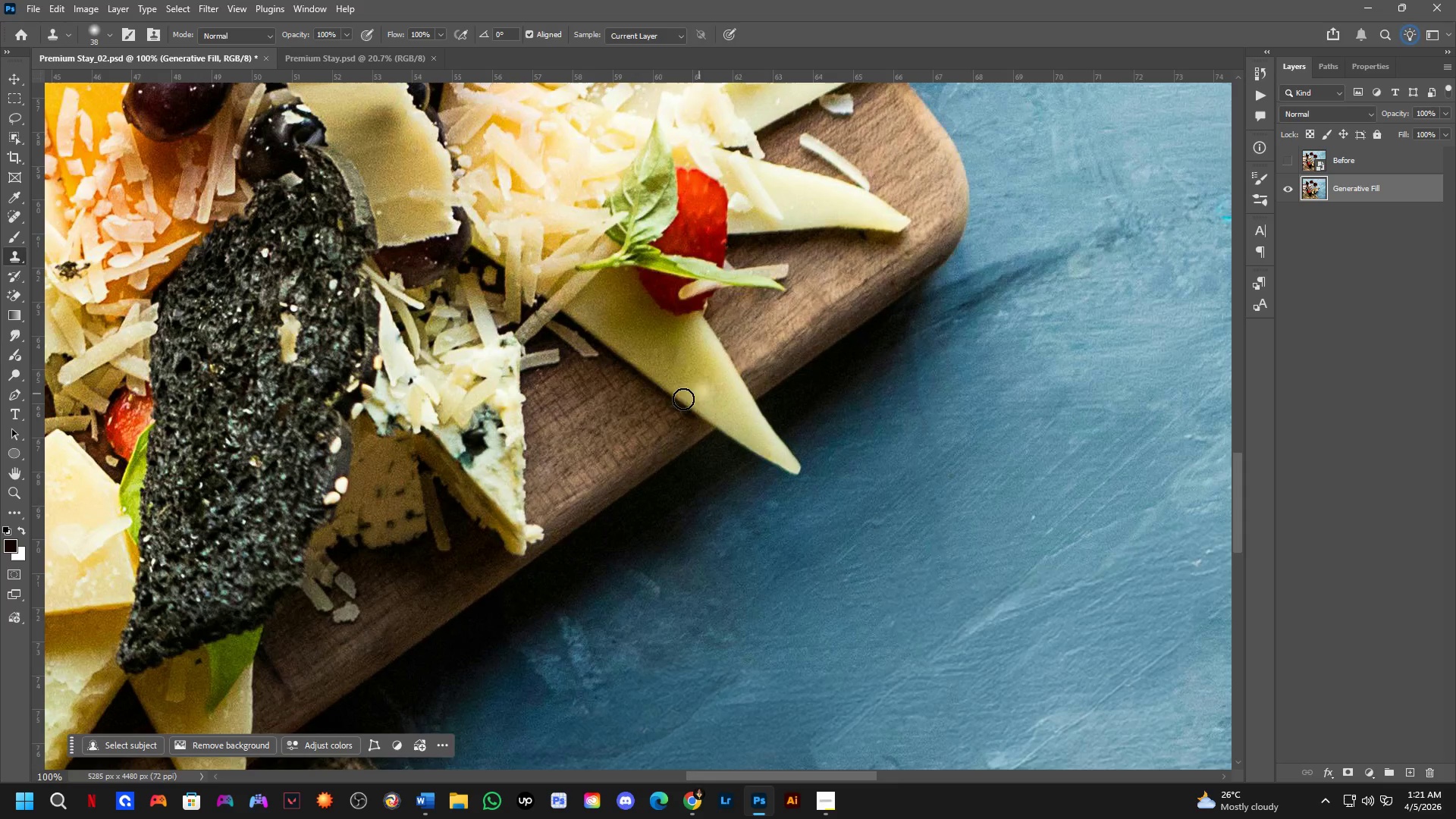 
key(Shift+ShiftLeft)
 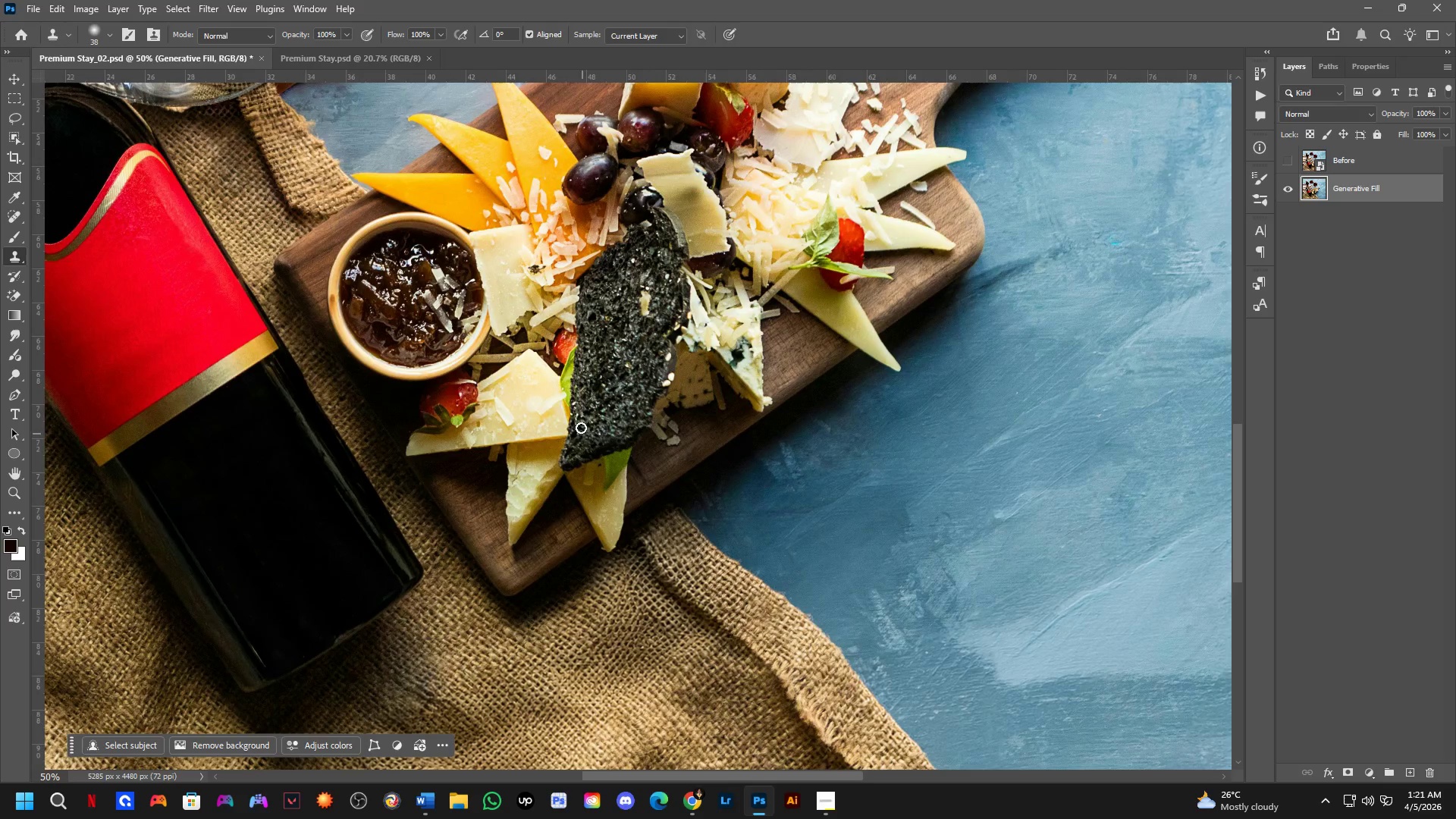 
hold_key(key=Space, duration=1.5)
 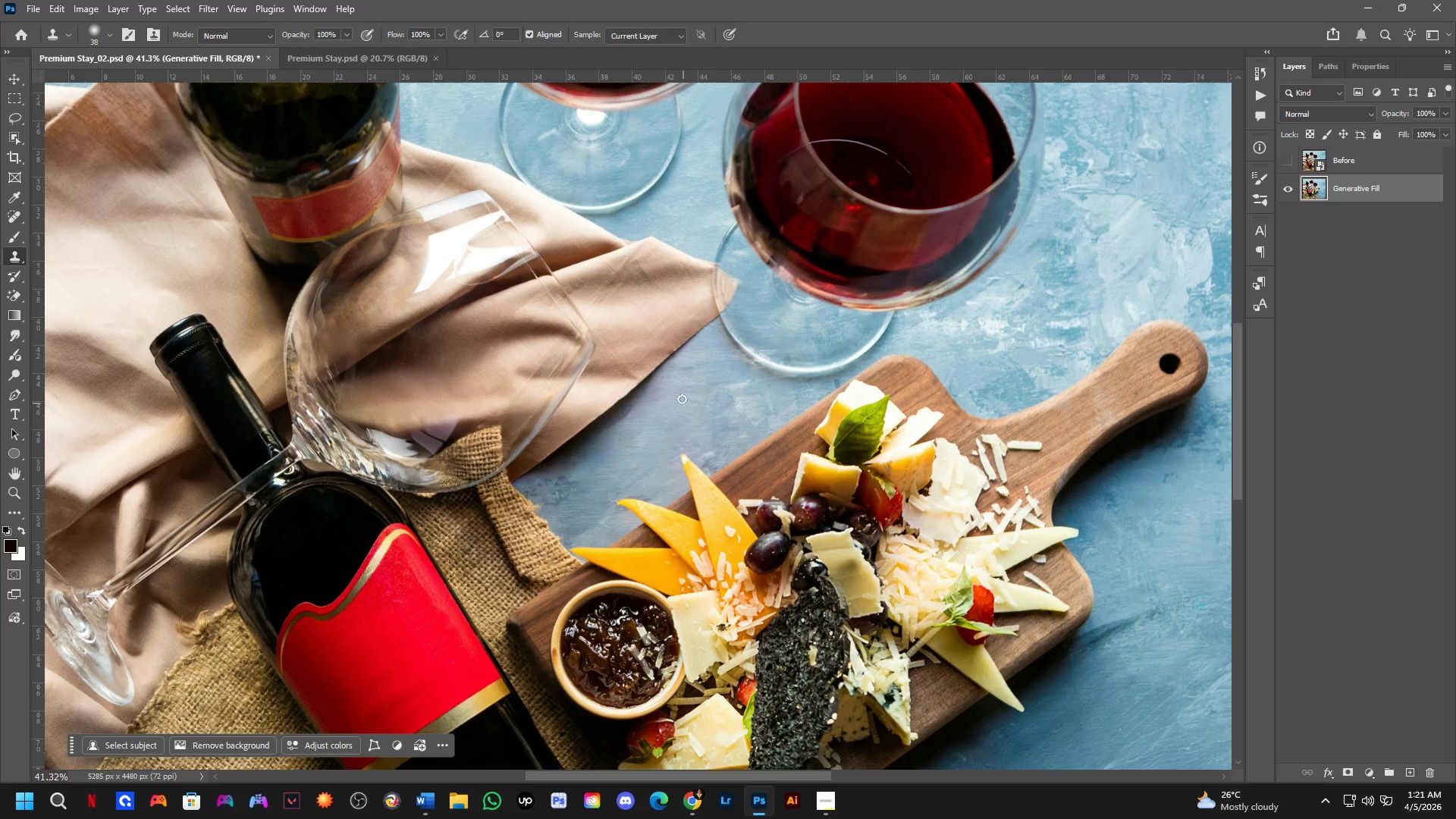 
left_click_drag(start_coordinate=[567, 367], to_coordinate=[660, 541])
 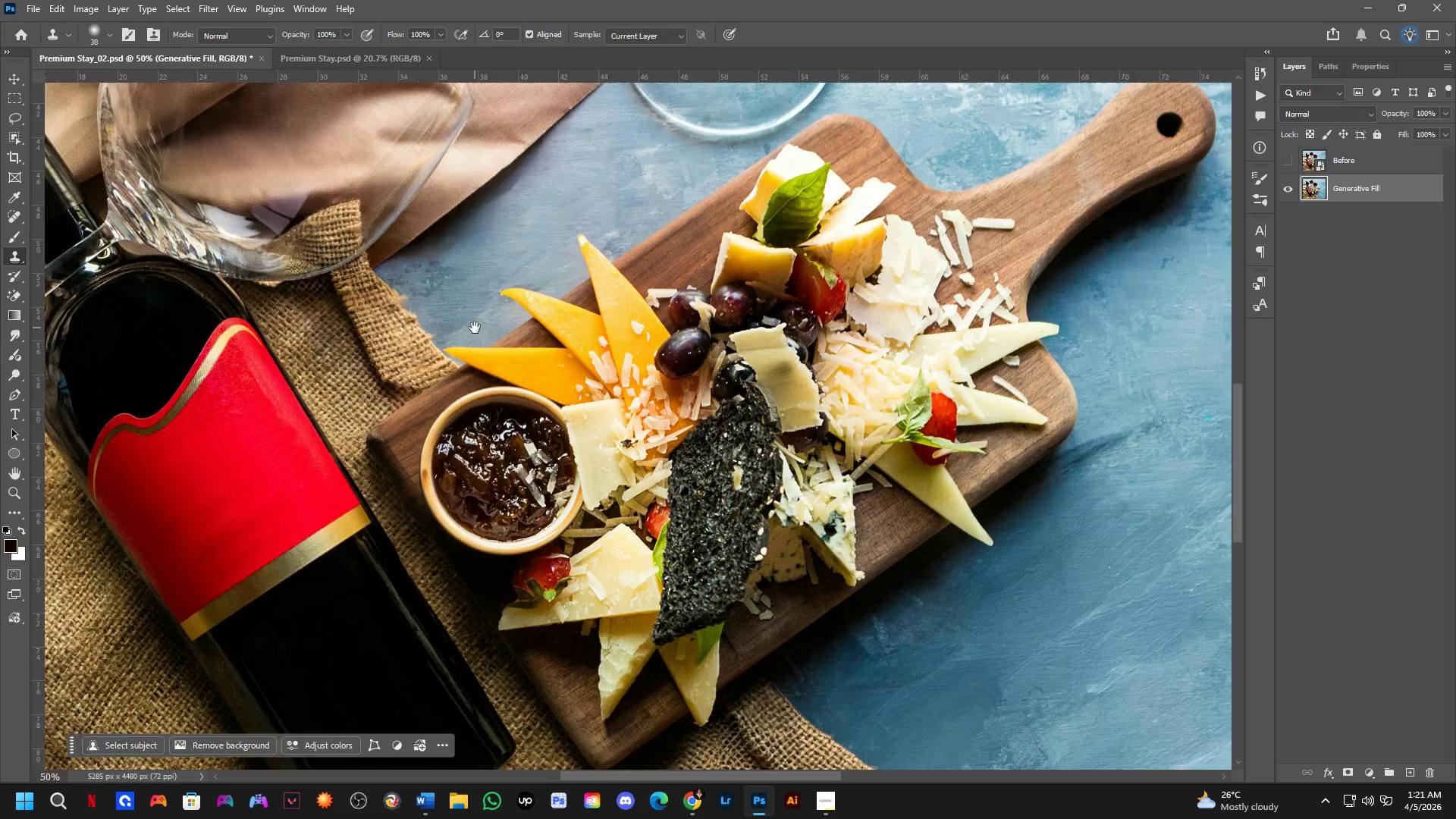 
scroll: coordinate [597, 469], scroll_direction: down, amount: 3.0
 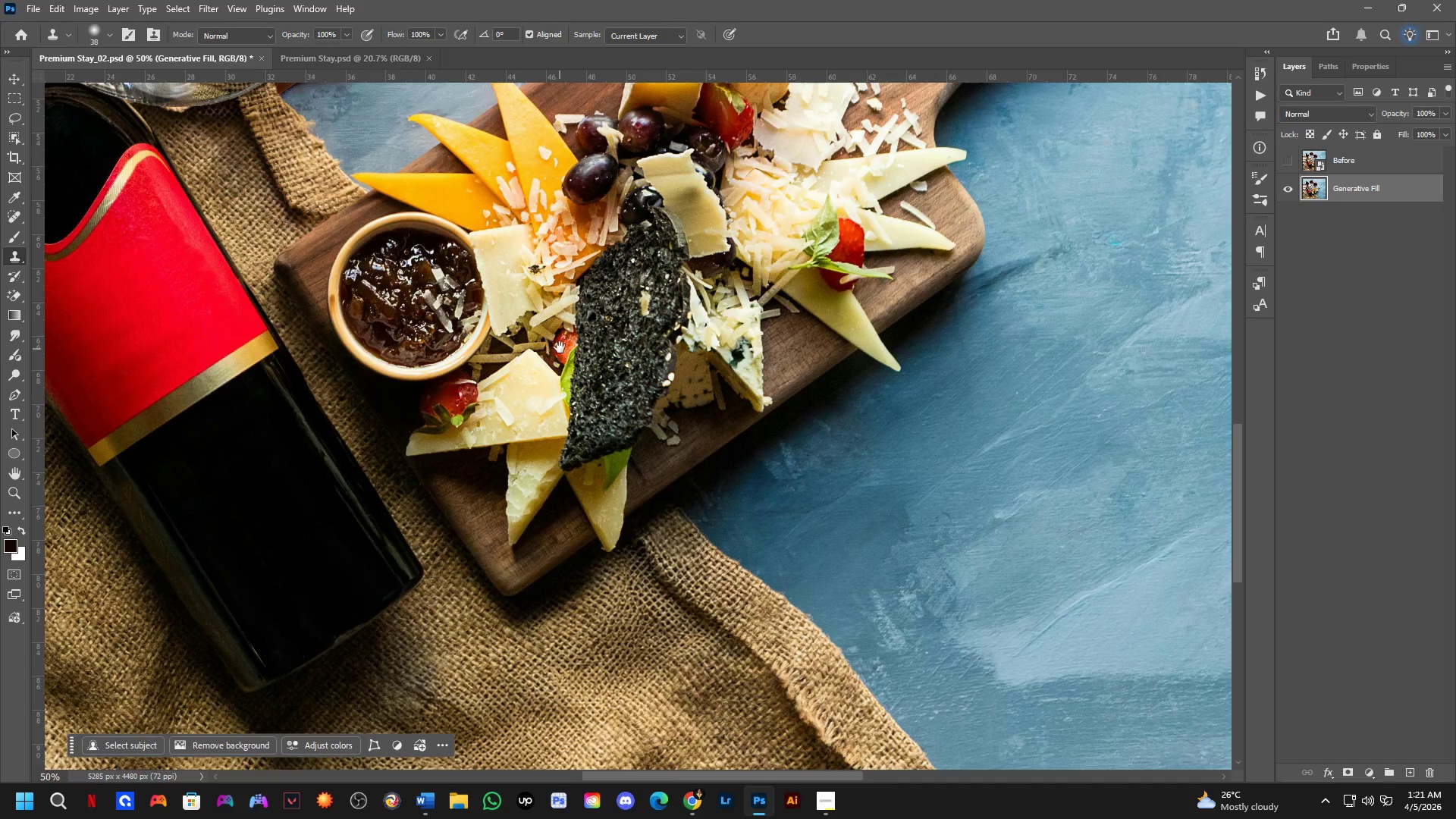 
left_click_drag(start_coordinate=[481, 340], to_coordinate=[585, 558])
 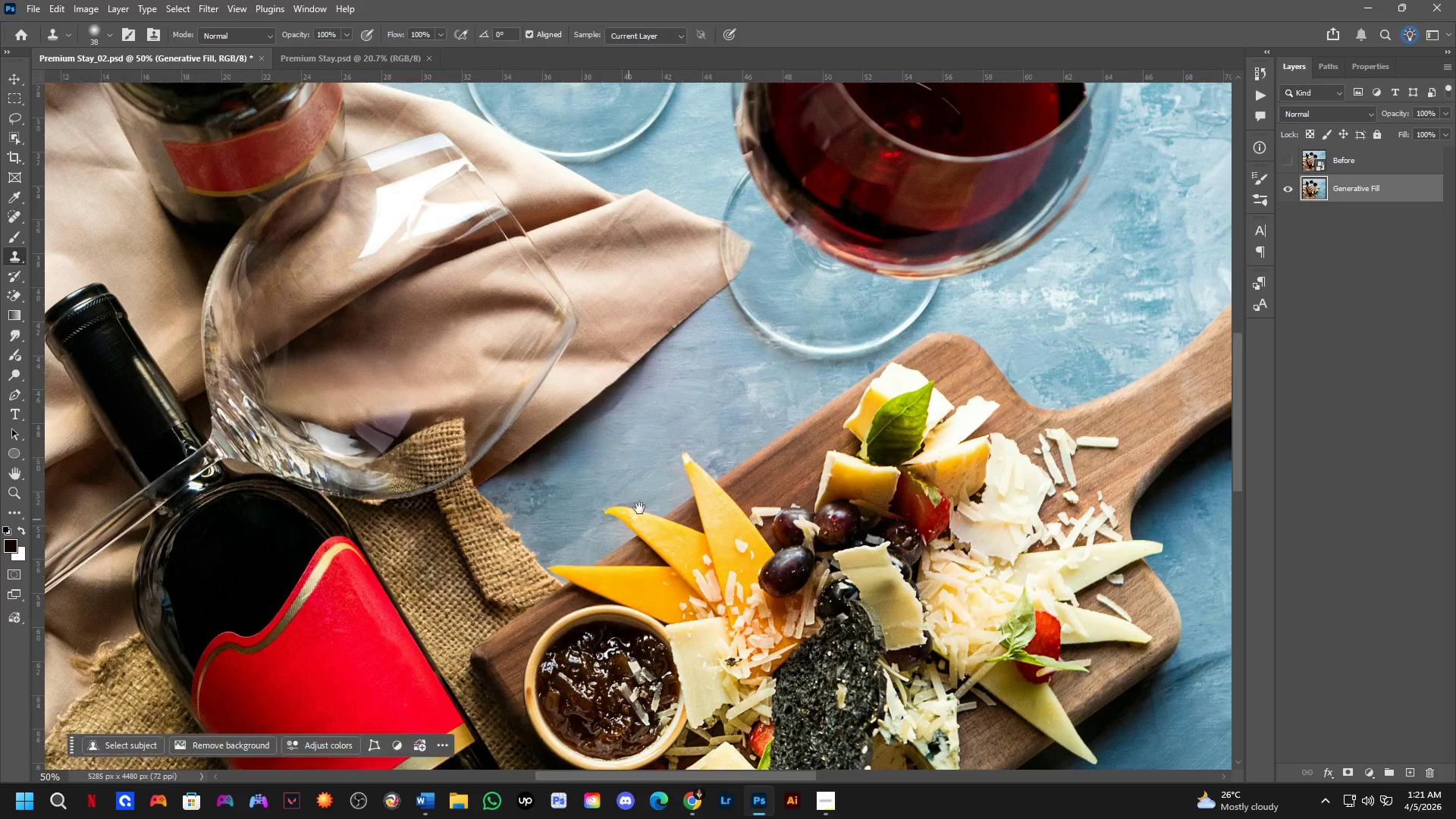 
key(Space)
 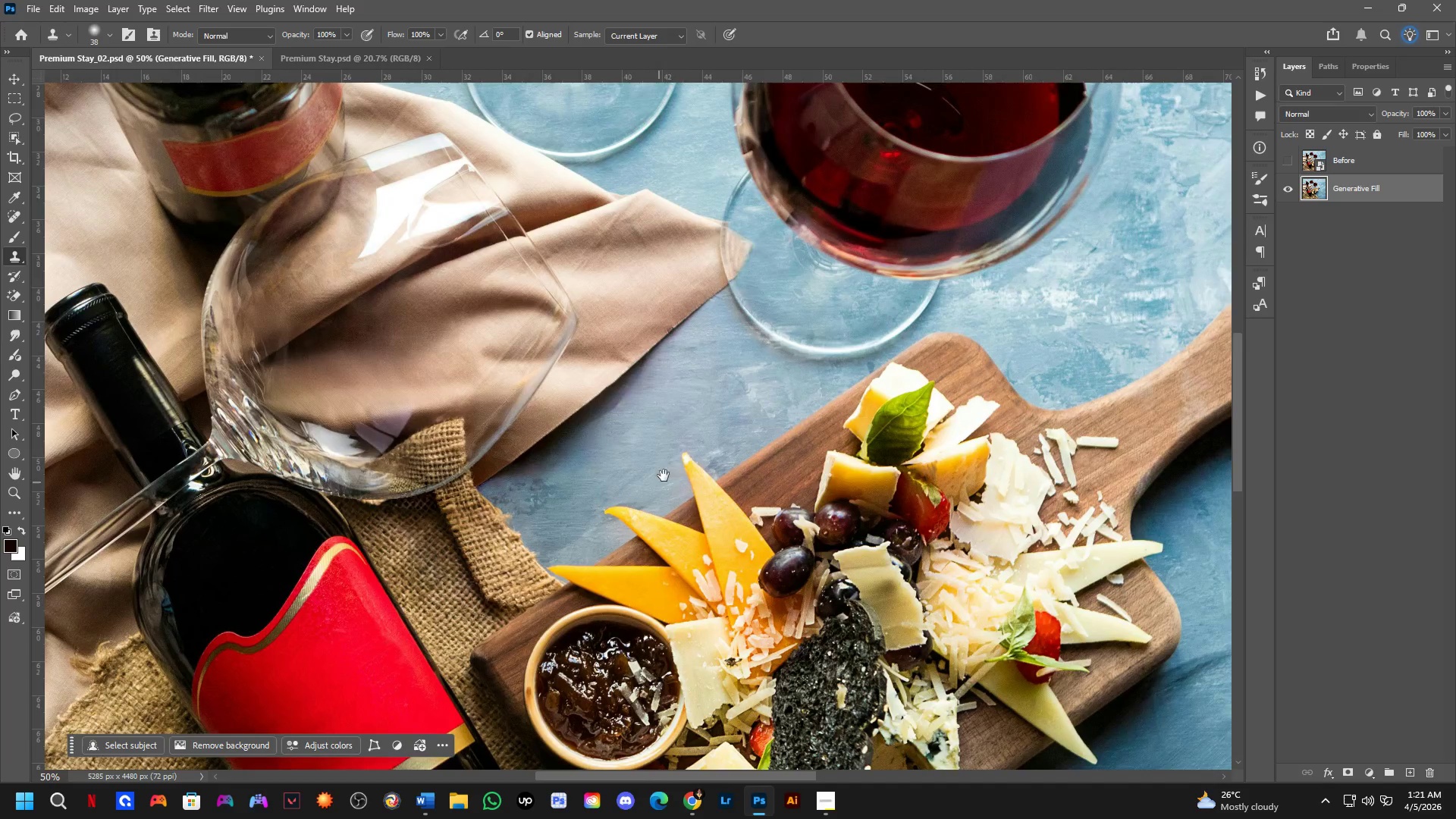 
key(Space)
 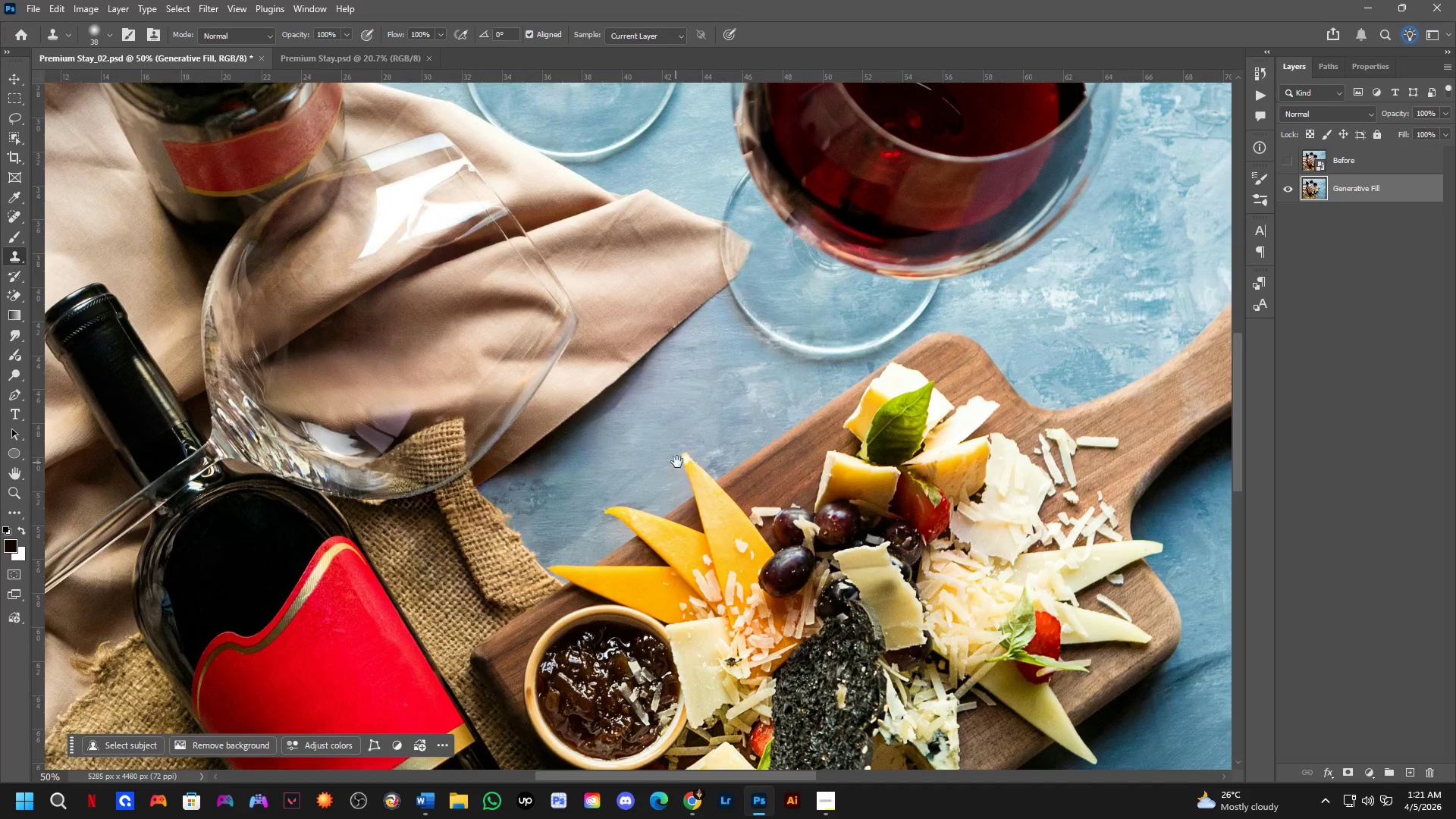 
key(Space)
 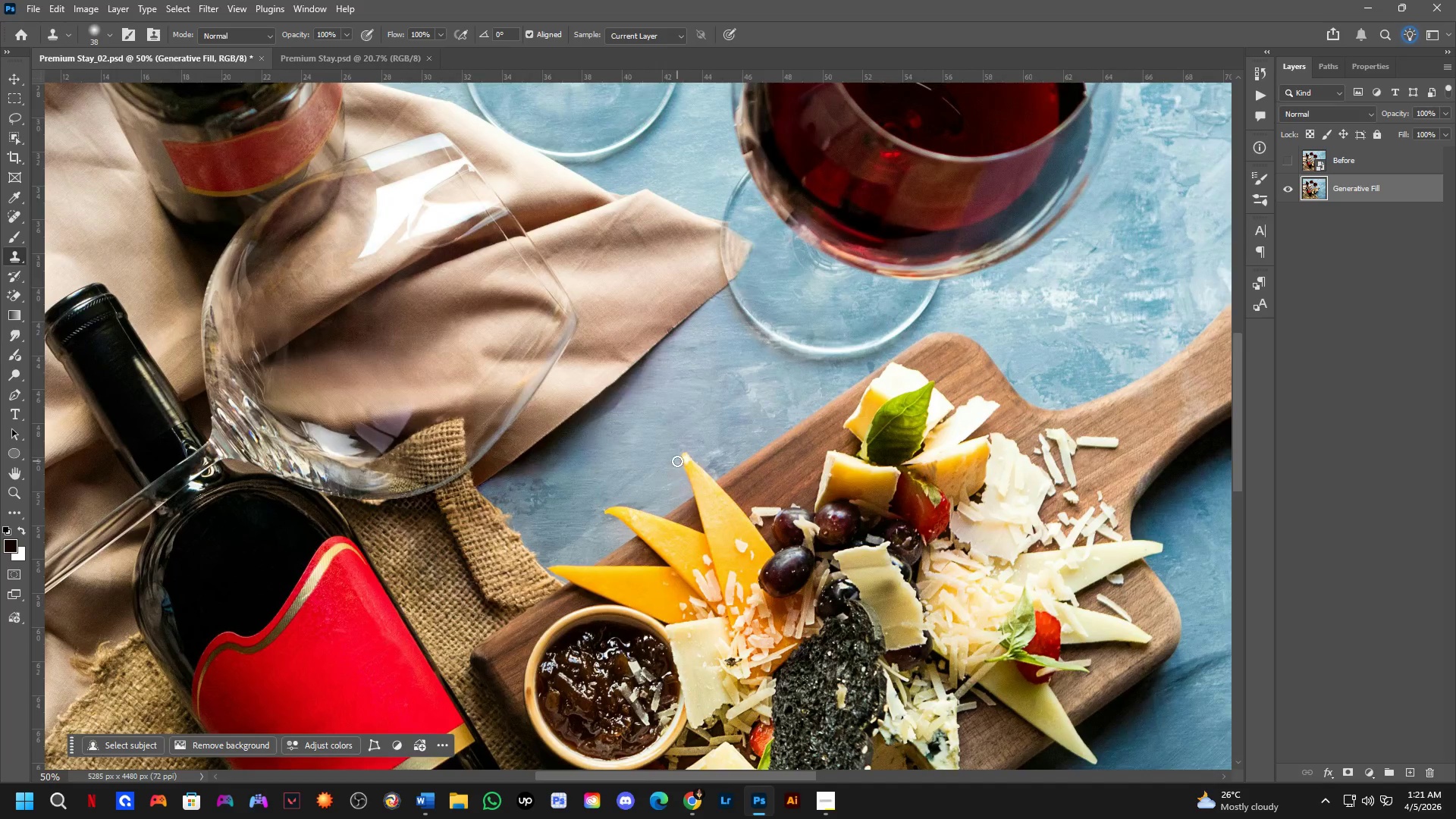 
key(Shift+ShiftLeft)
 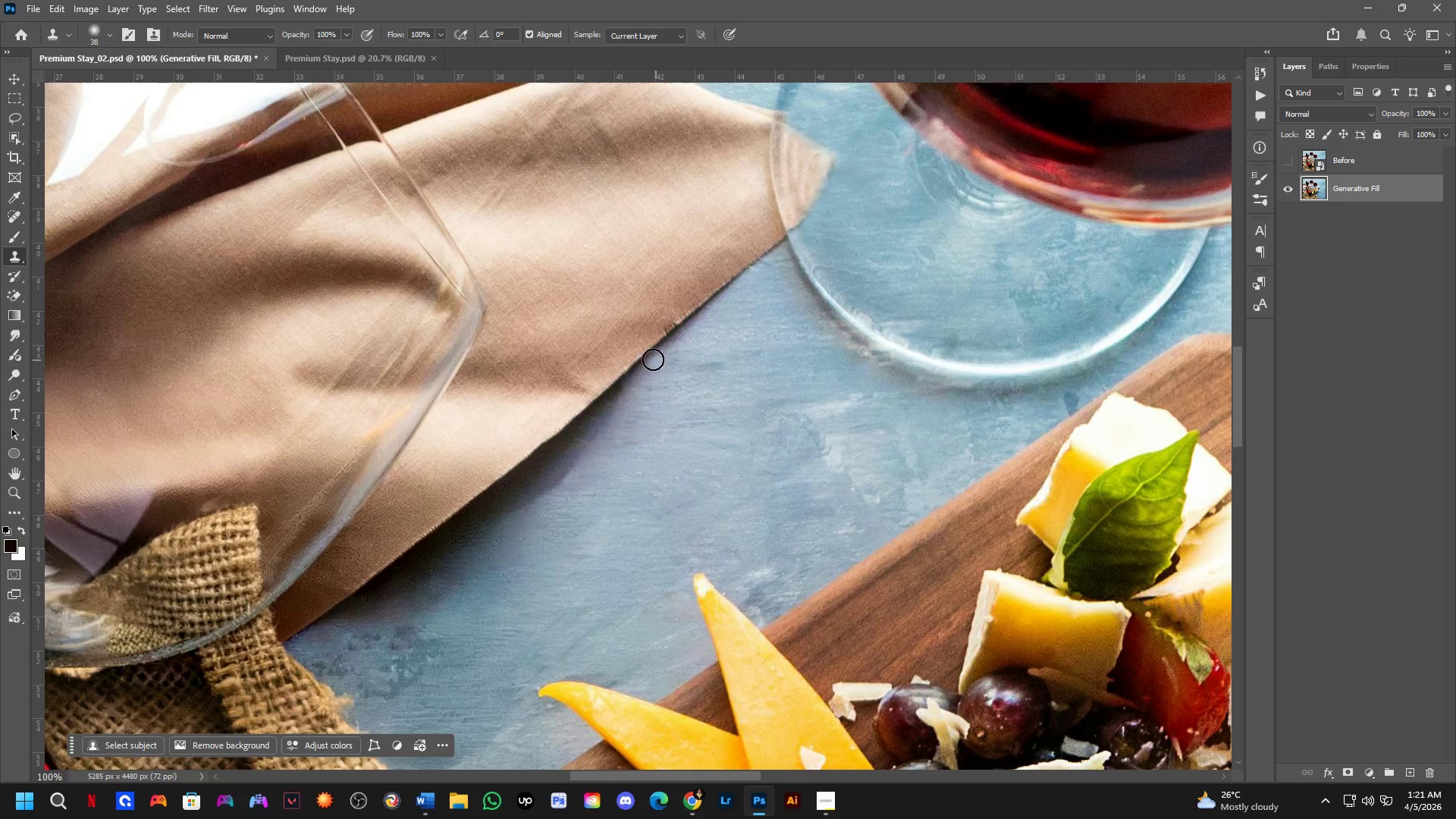 
scroll: coordinate [670, 367], scroll_direction: up, amount: 1.0
 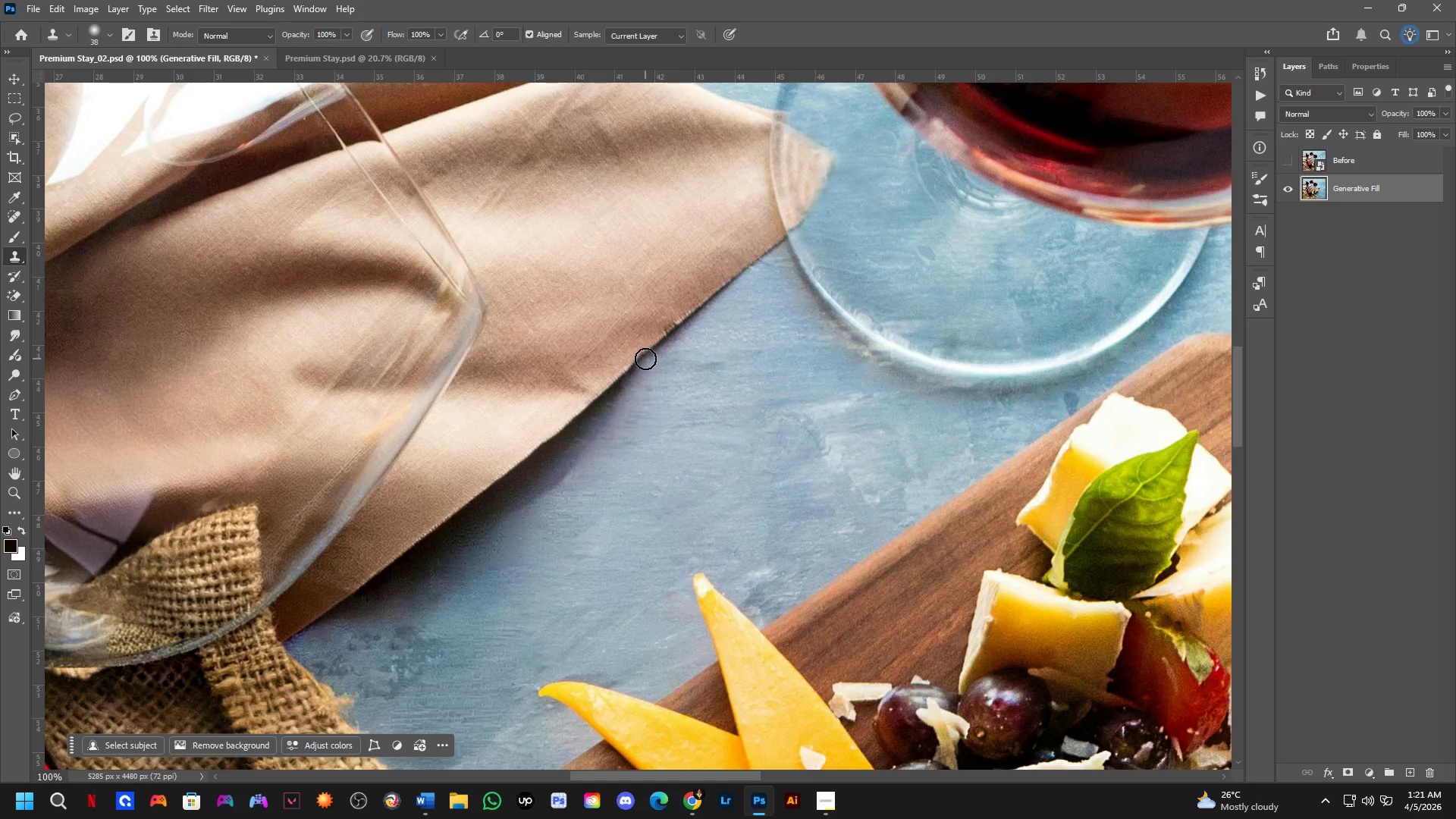 
key(Shift+ShiftLeft)
 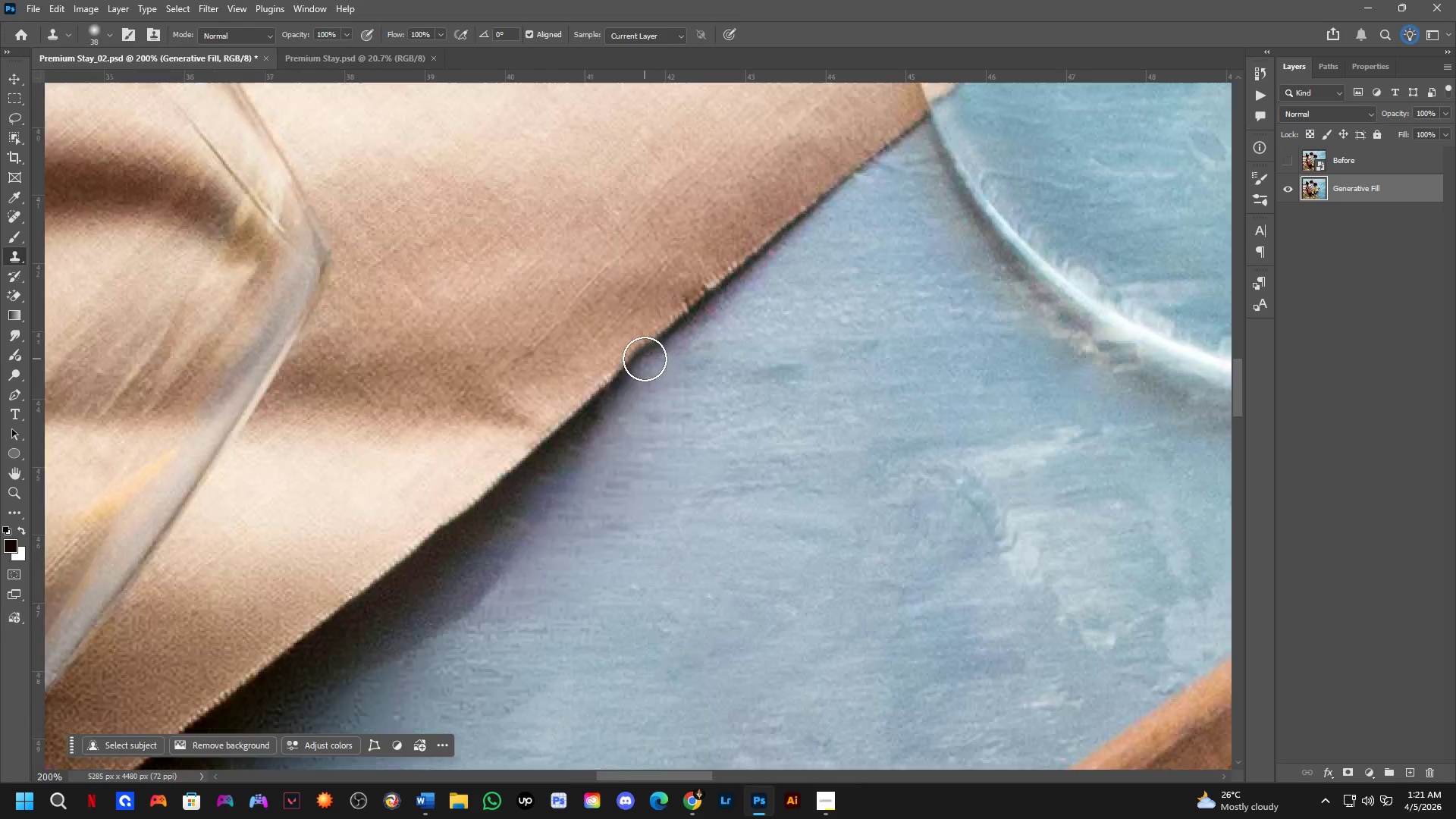 
hold_key(key=AltLeft, duration=0.41)
left_click([645, 337])
 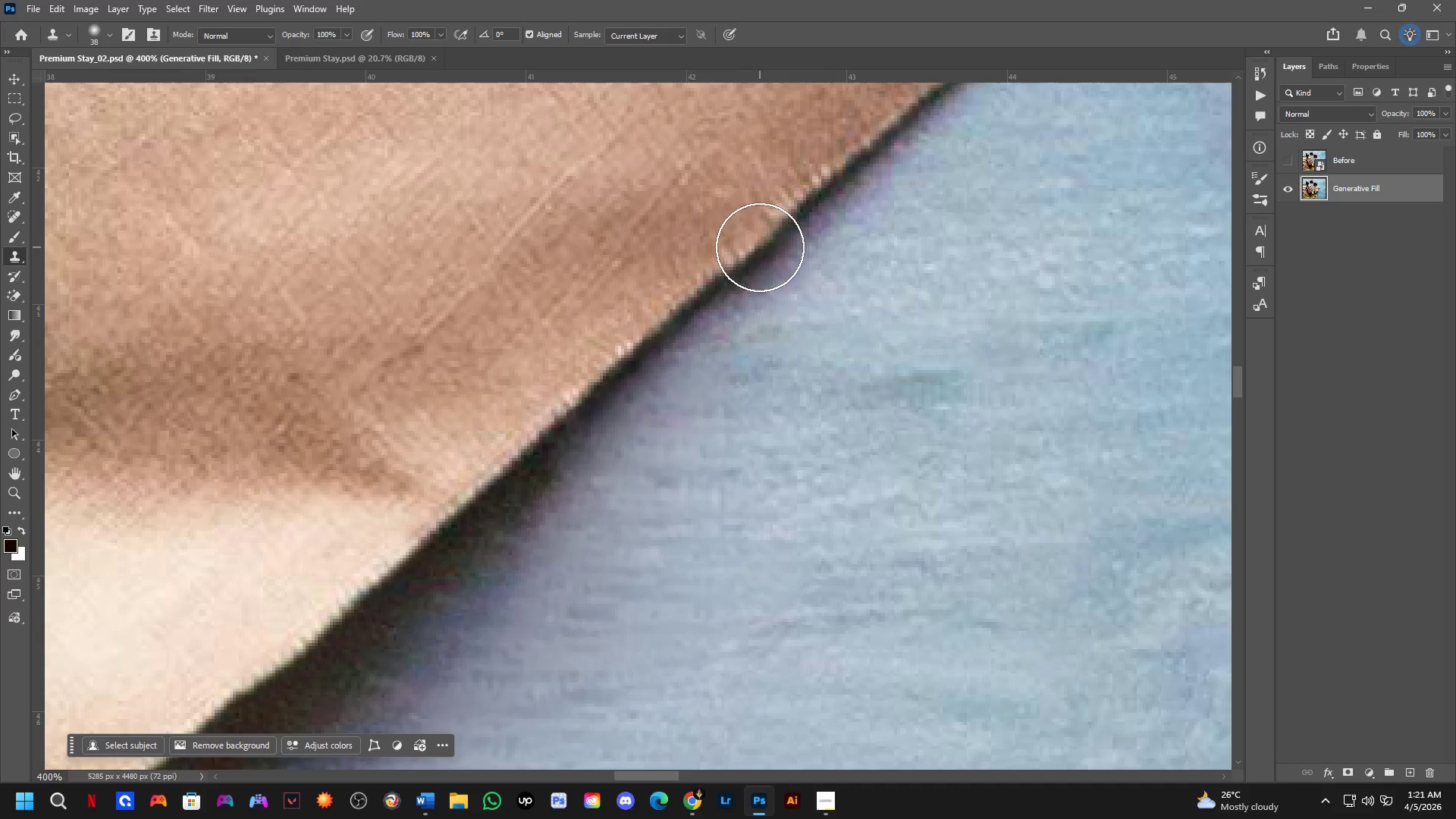 
scroll: coordinate [645, 359], scroll_direction: up, amount: 3.0
 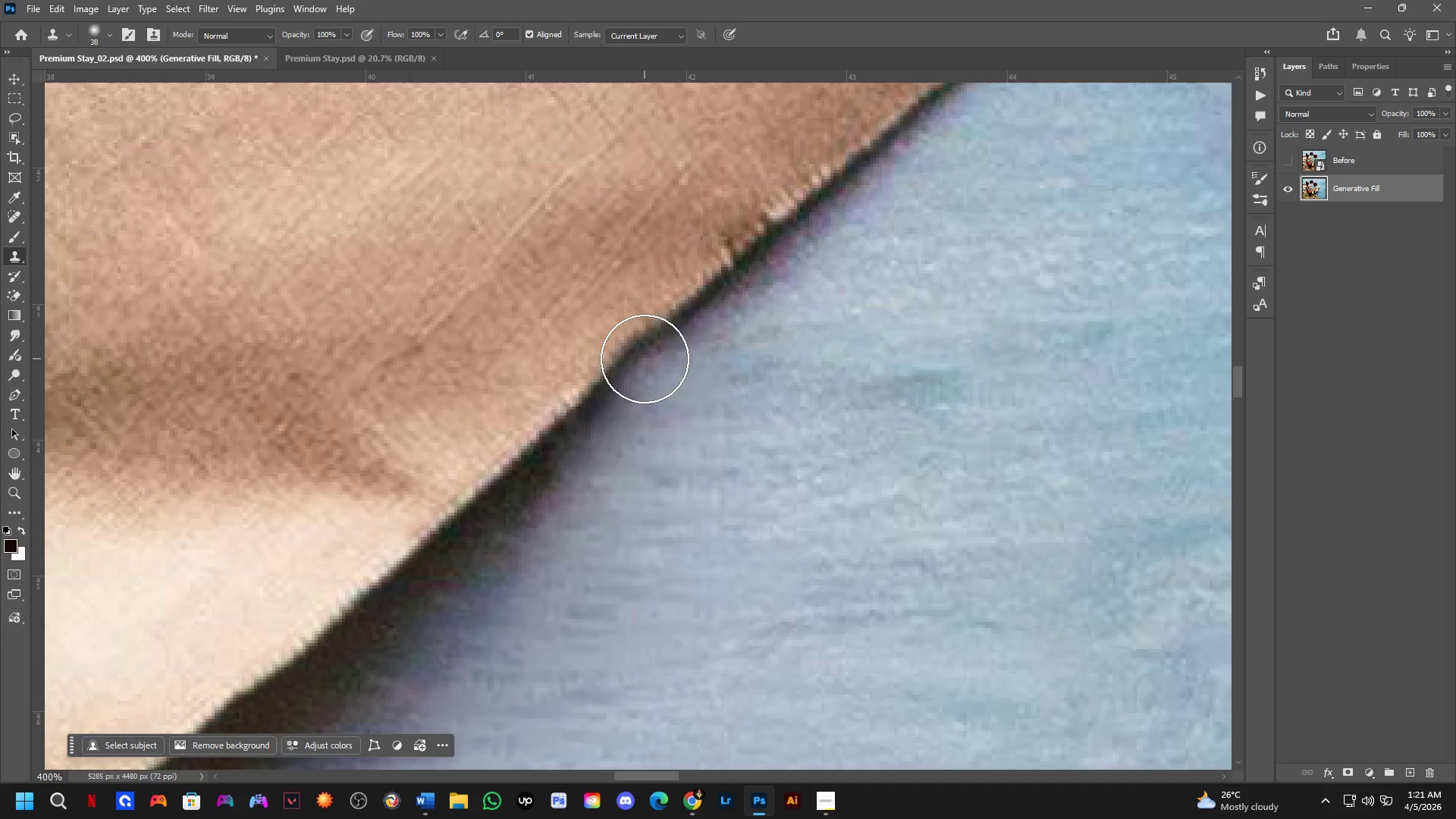 
left_click([753, 245])
 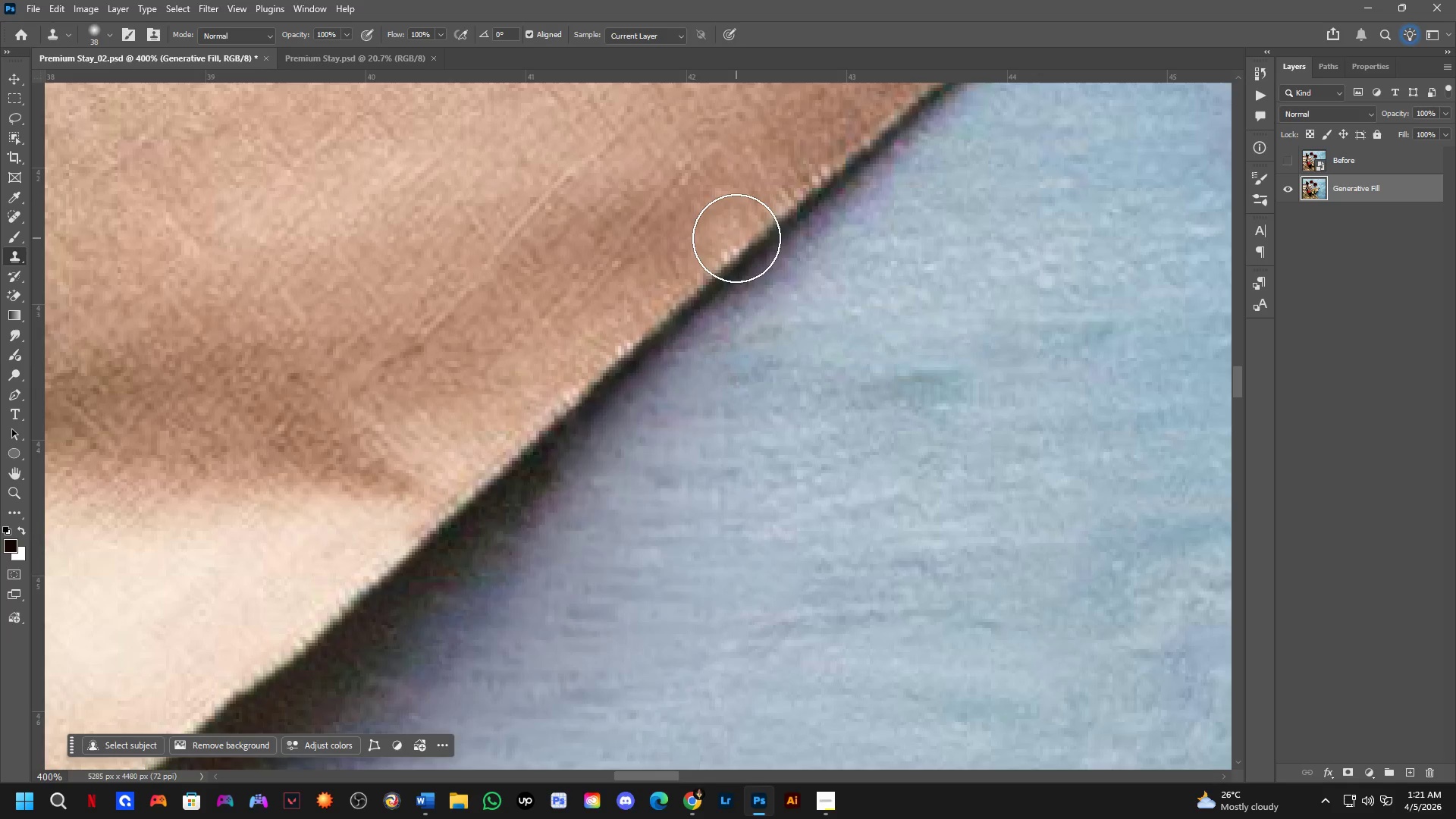 
key(Shift+ShiftLeft)
 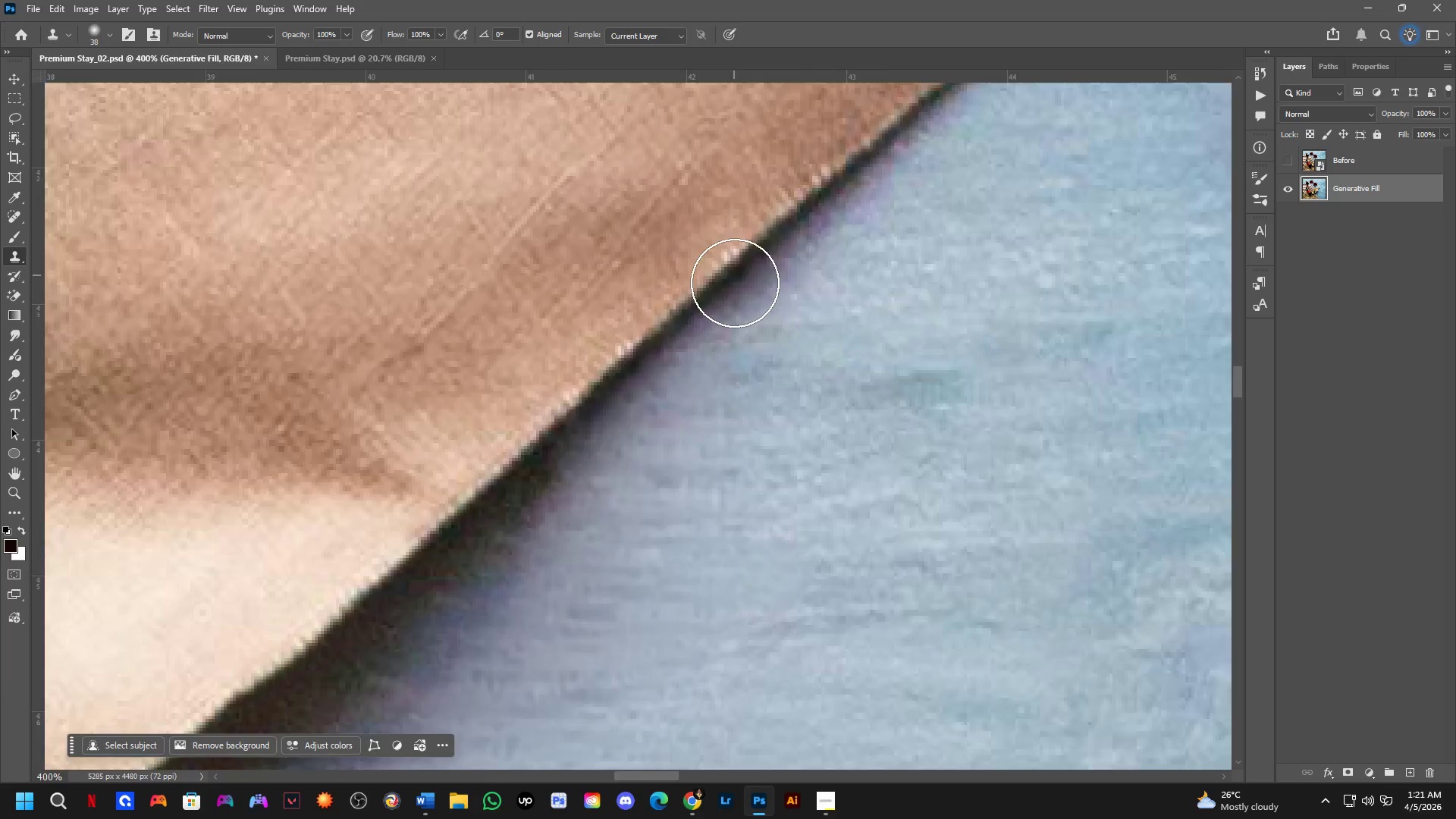 
hold_key(key=Space, duration=0.61)
 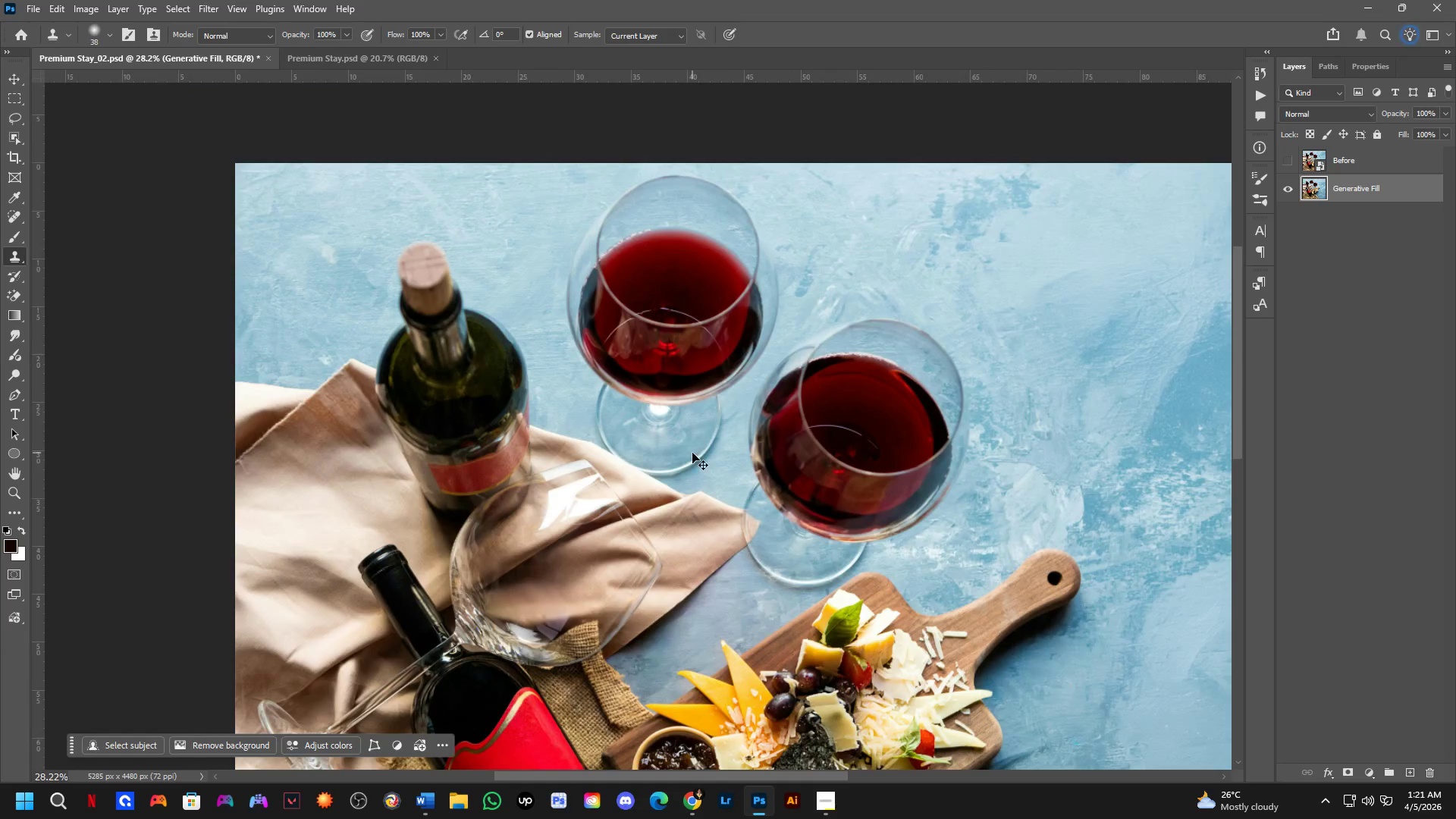 
left_click_drag(start_coordinate=[726, 302], to_coordinate=[720, 579])
 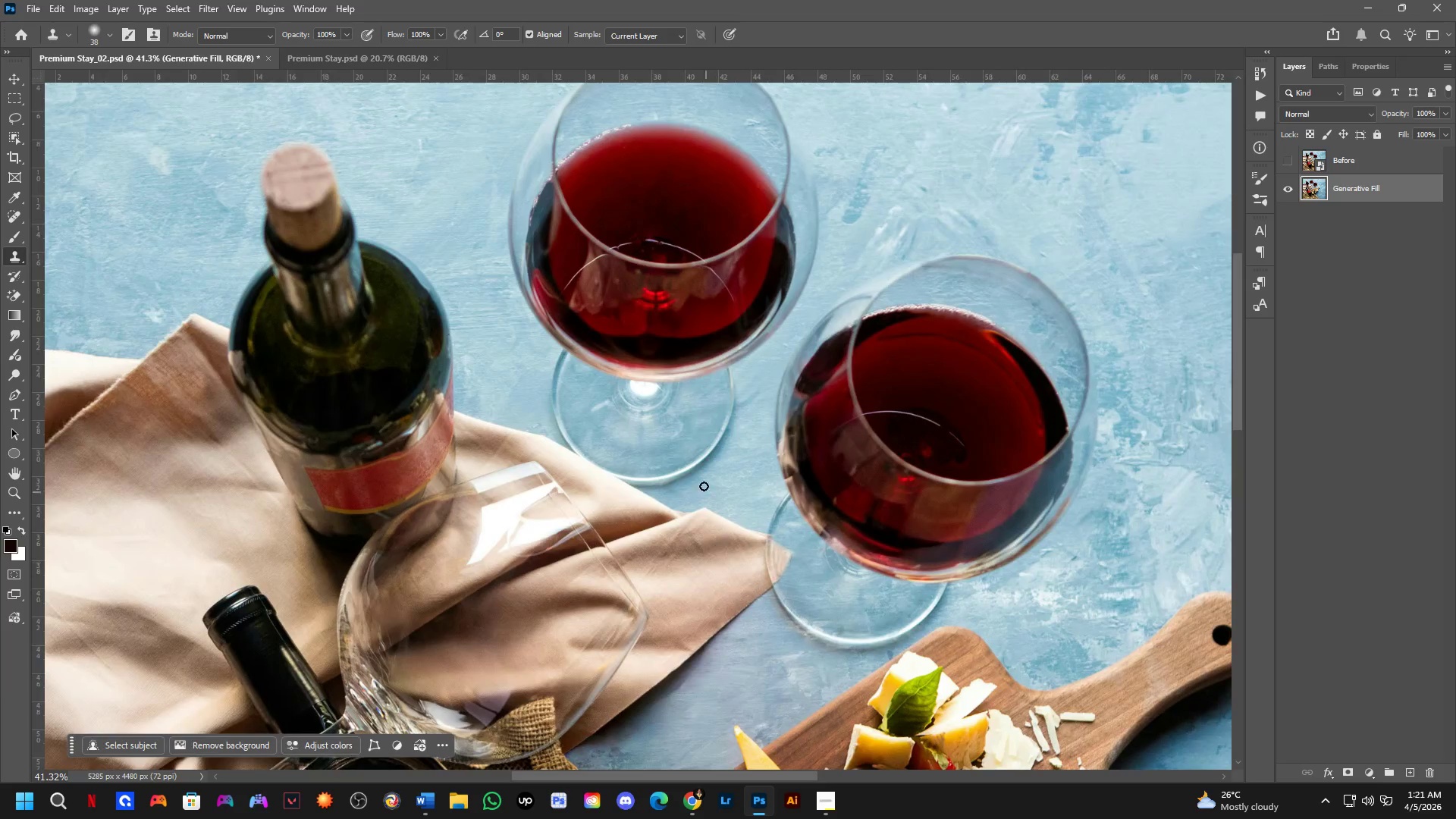 
scroll: coordinate [693, 453], scroll_direction: down, amount: 11.0
 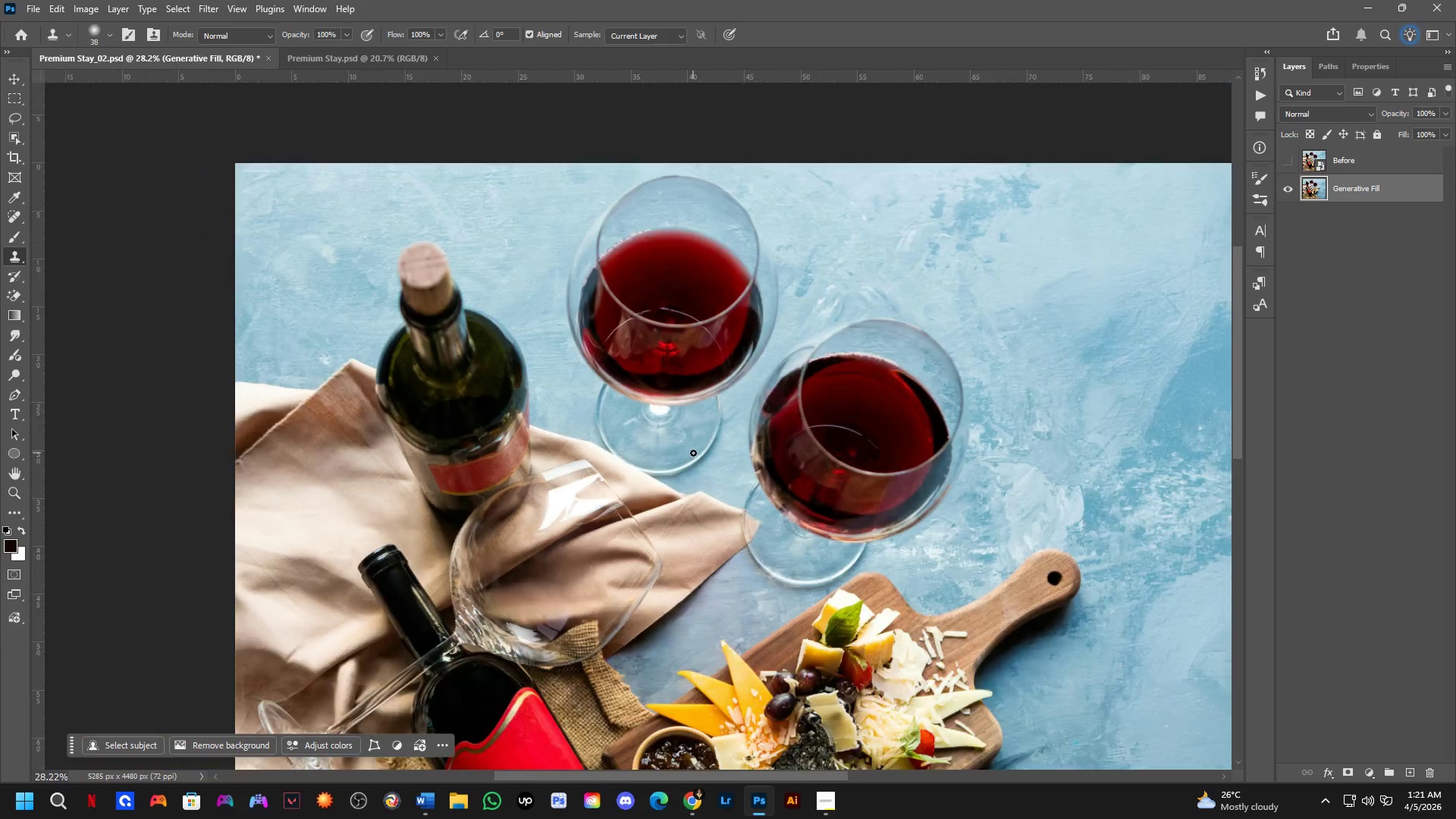 
key(Control+S)
 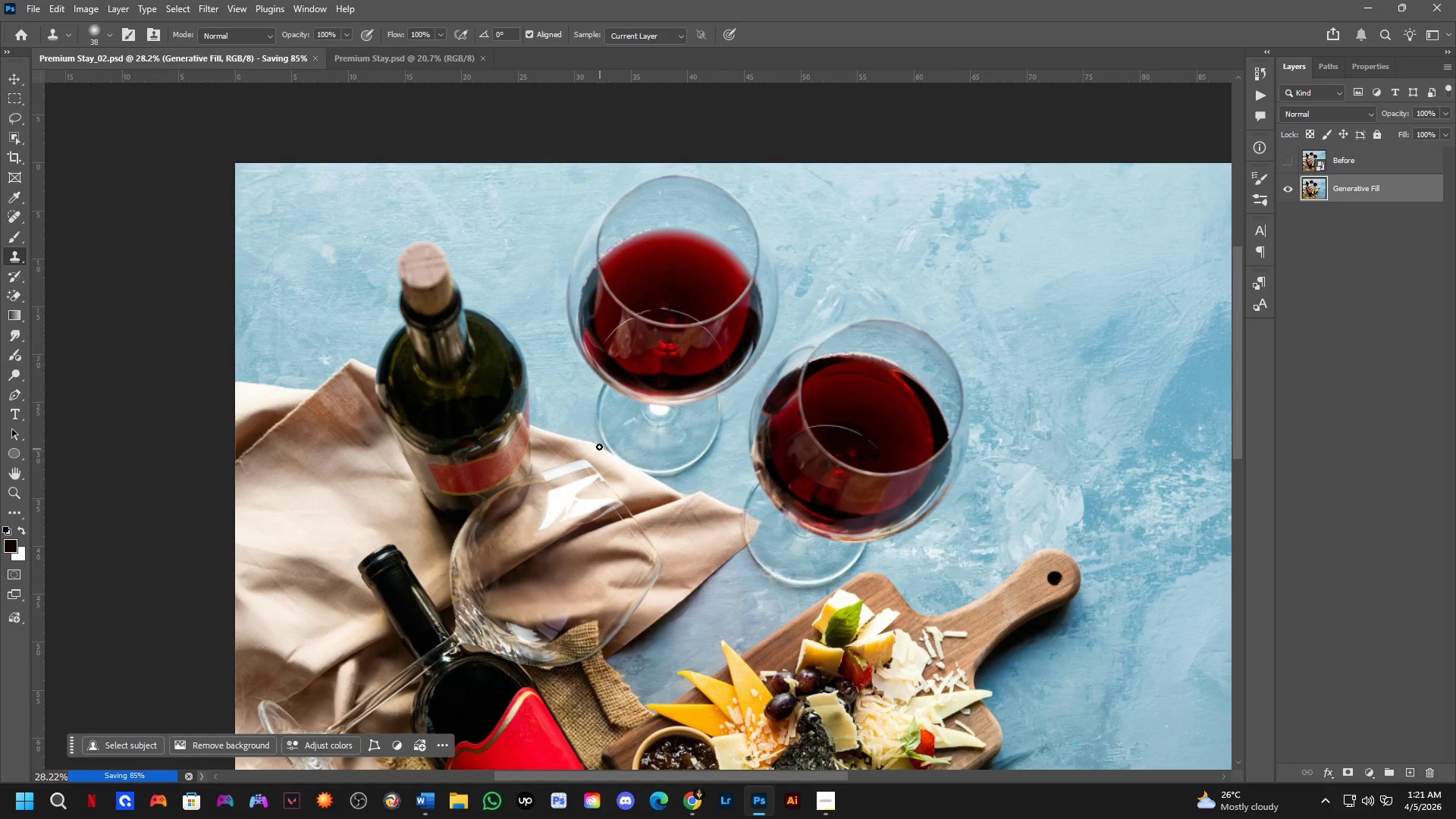 
hold_key(key=Space, duration=0.61)
 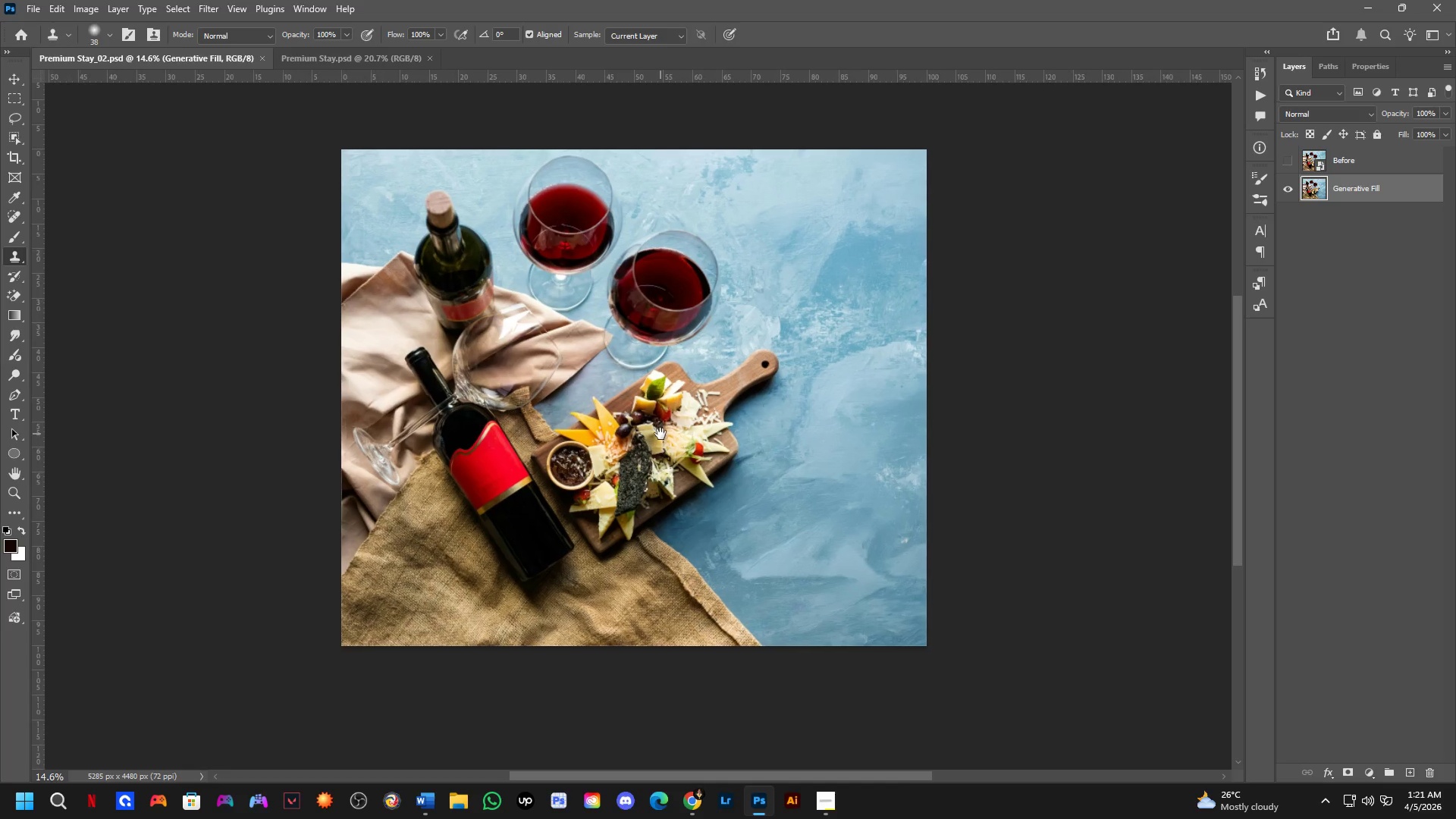 
left_click_drag(start_coordinate=[670, 450], to_coordinate=[602, 321])
 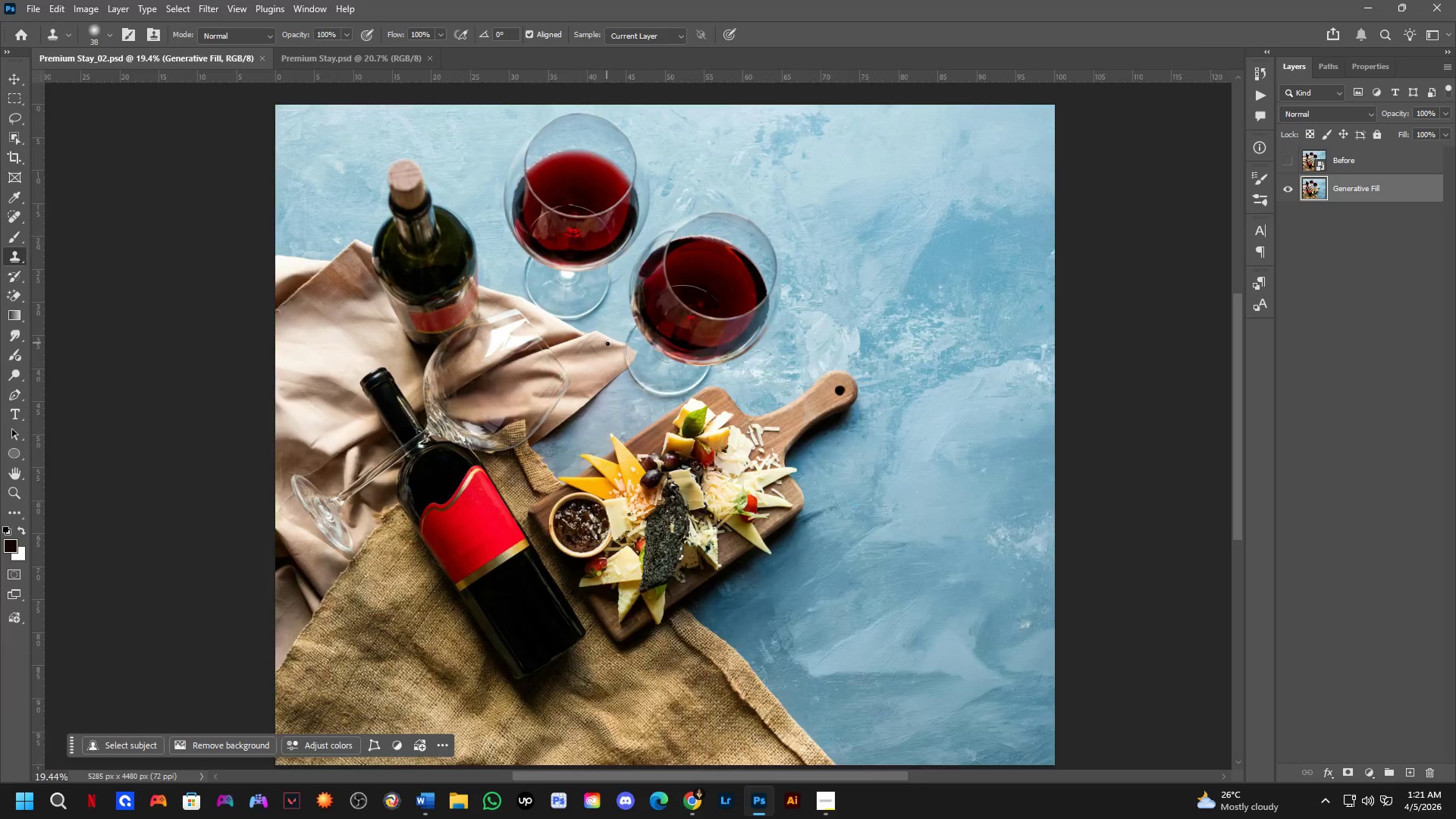 
scroll: coordinate [582, 381], scroll_direction: down, amount: 4.0
 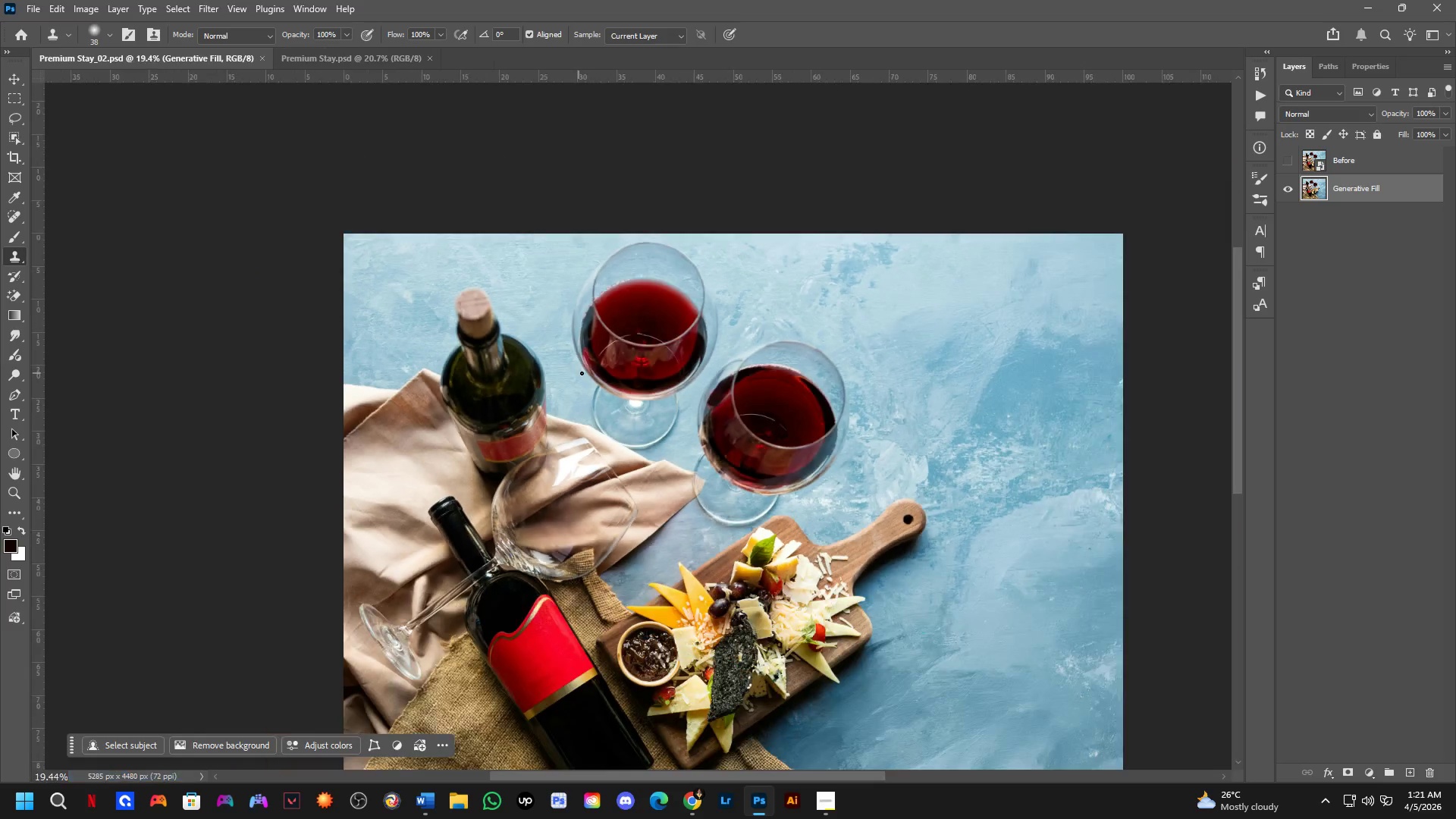 
hold_key(key=Space, duration=0.39)
 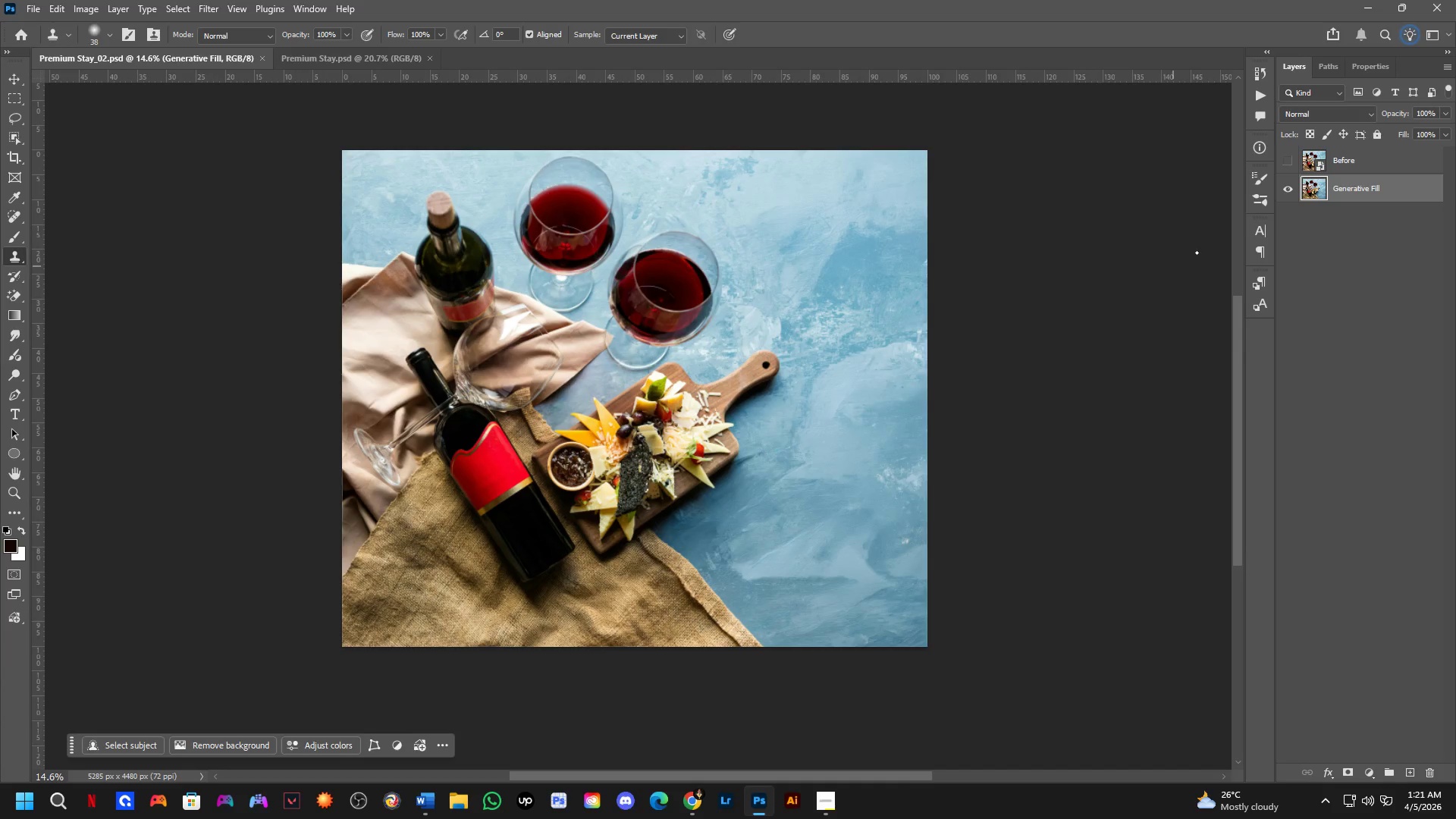 
left_click_drag(start_coordinate=[677, 448], to_coordinate=[661, 435])
 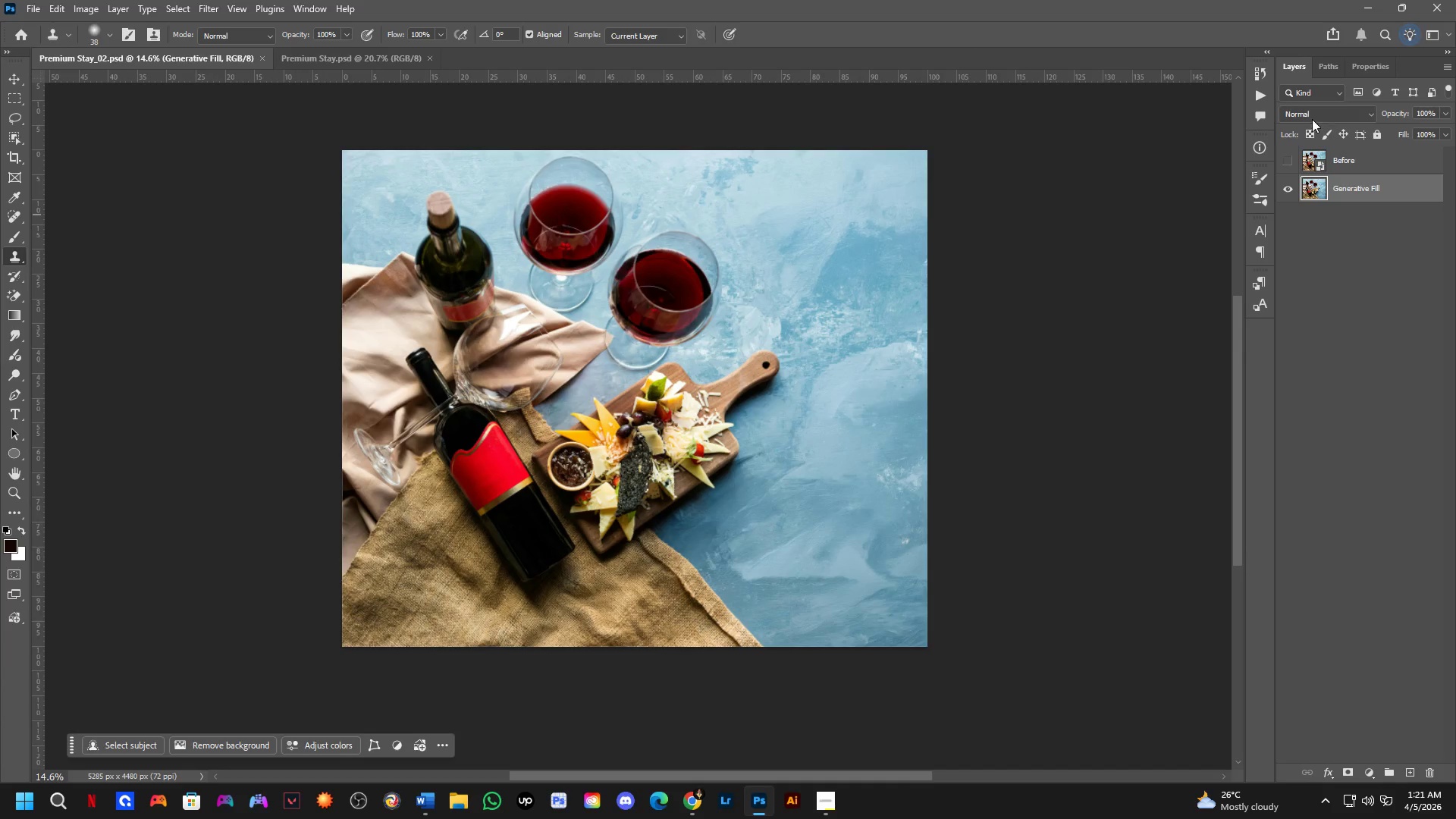 
scroll: coordinate [607, 344], scroll_direction: down, amount: 3.0
 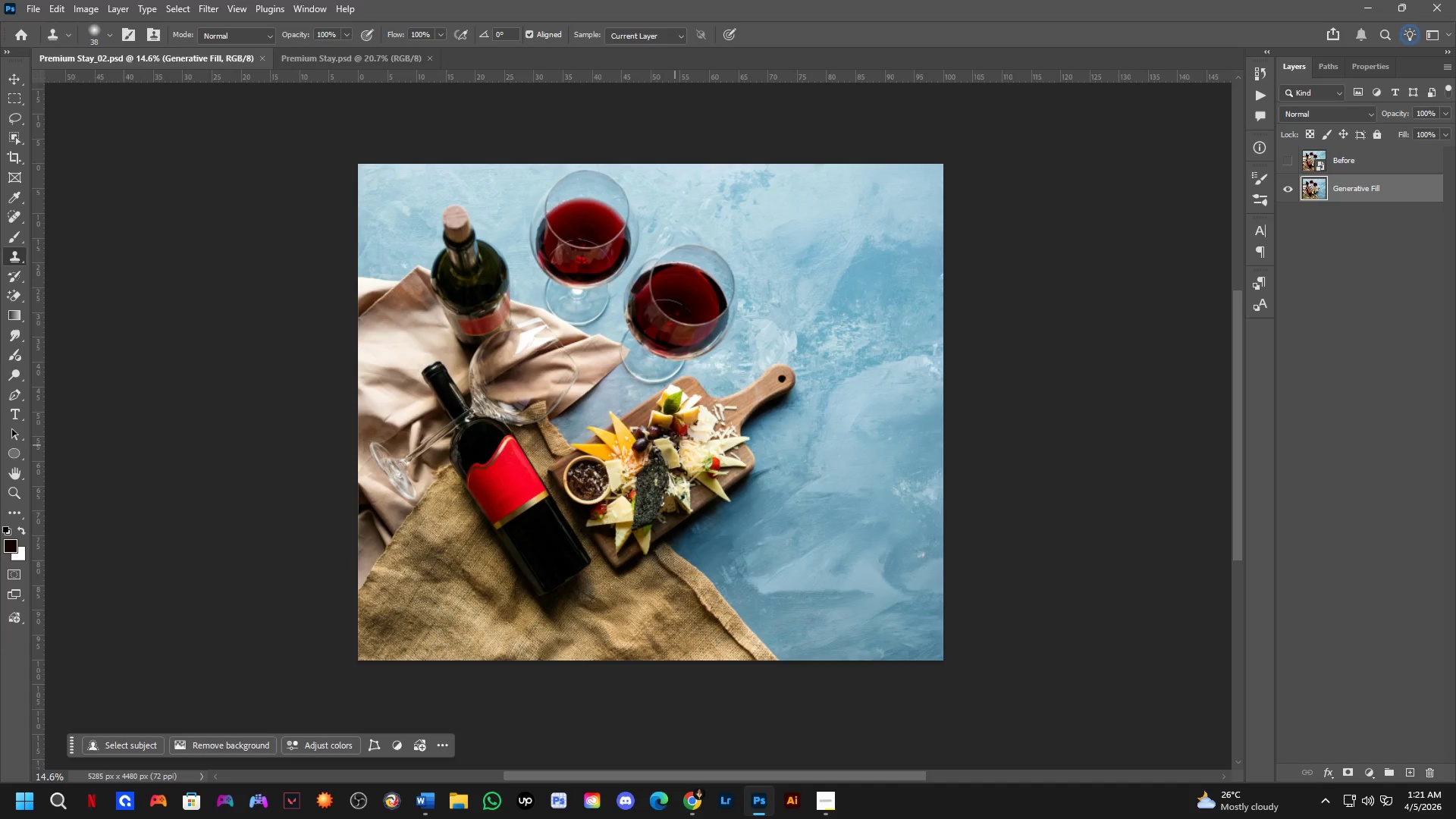 
left_click([1298, 162])
 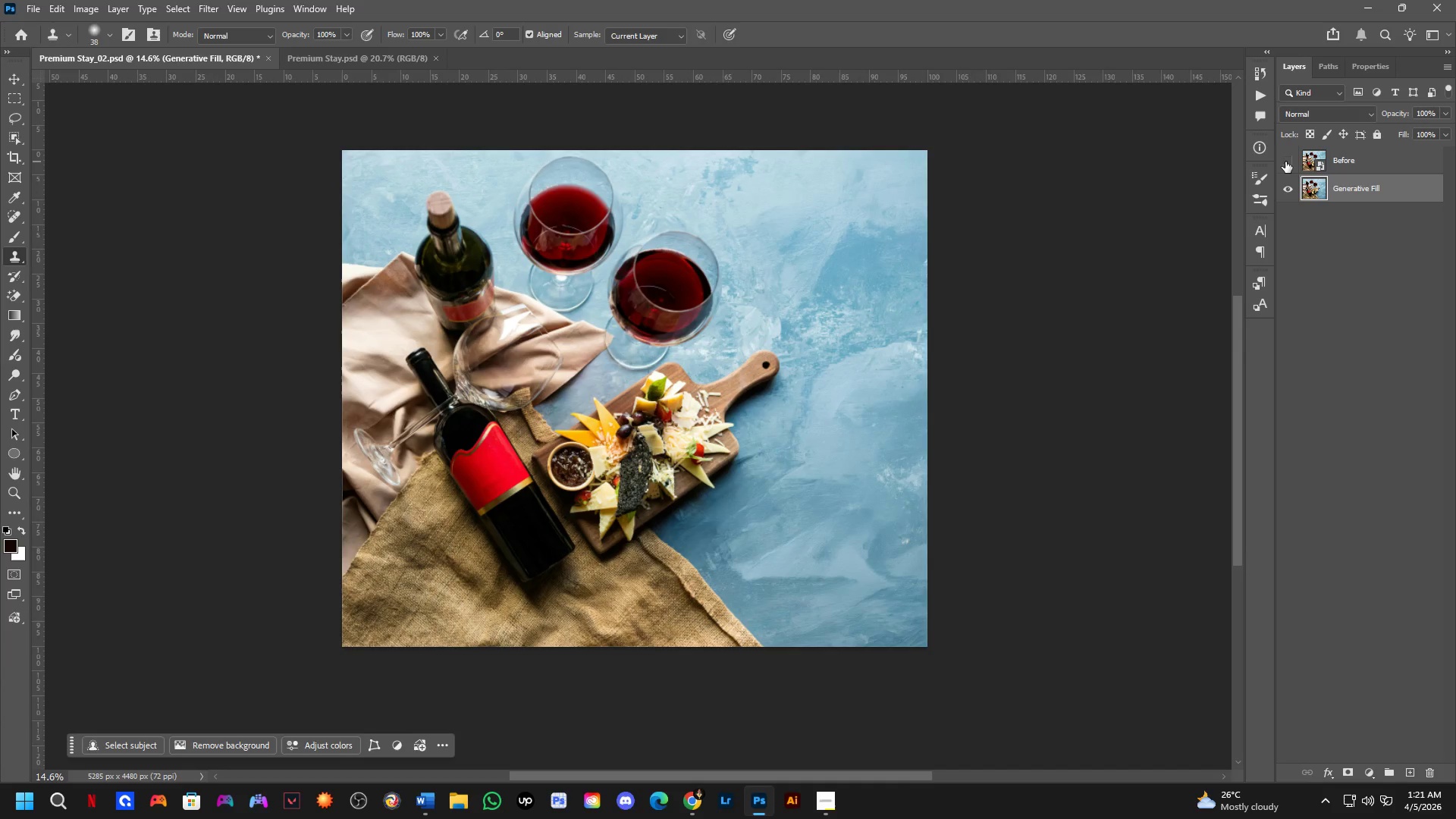 
triple_click([1285, 162])
 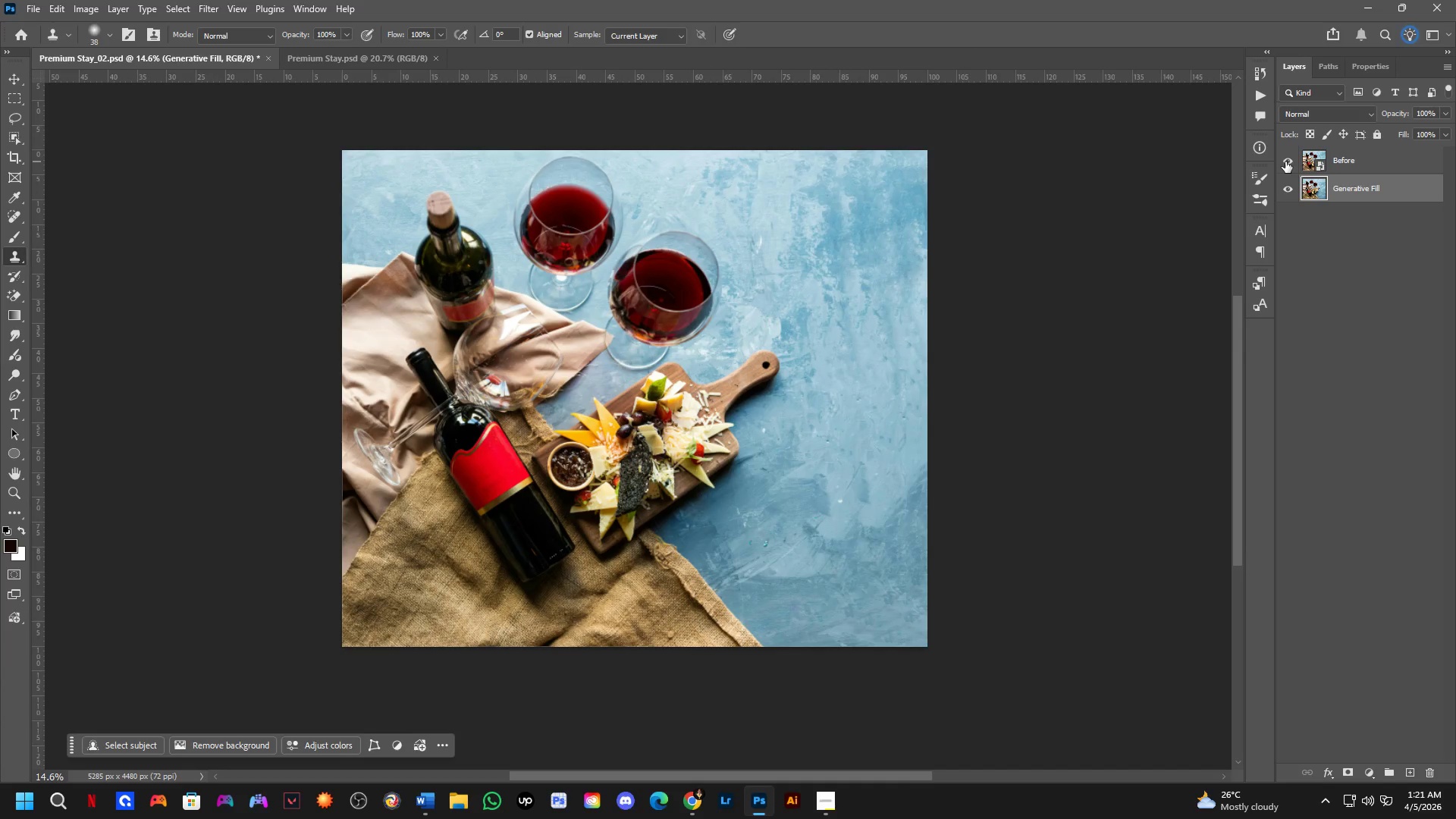 
triple_click([1285, 162])
 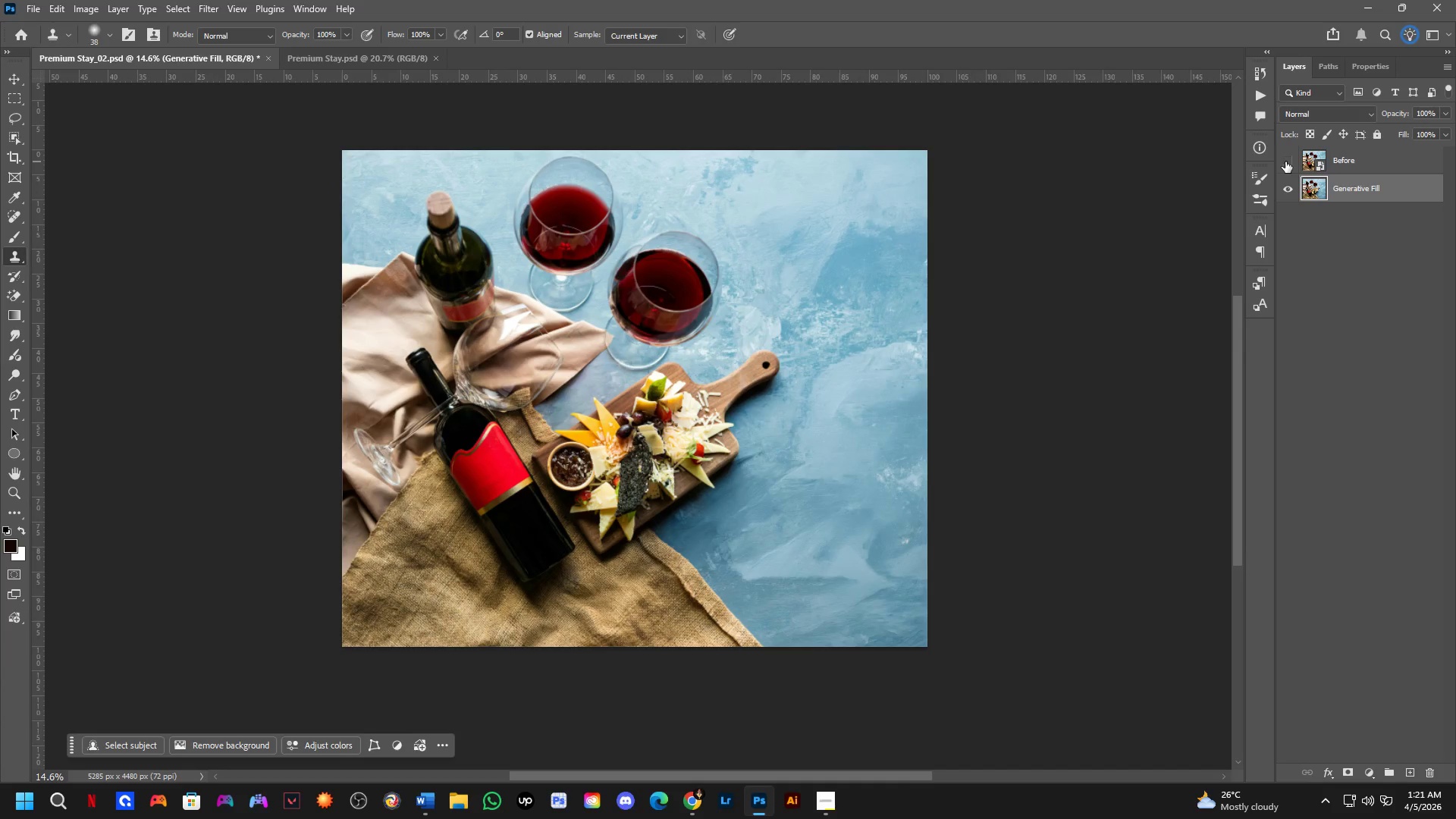 
triple_click([1285, 162])
 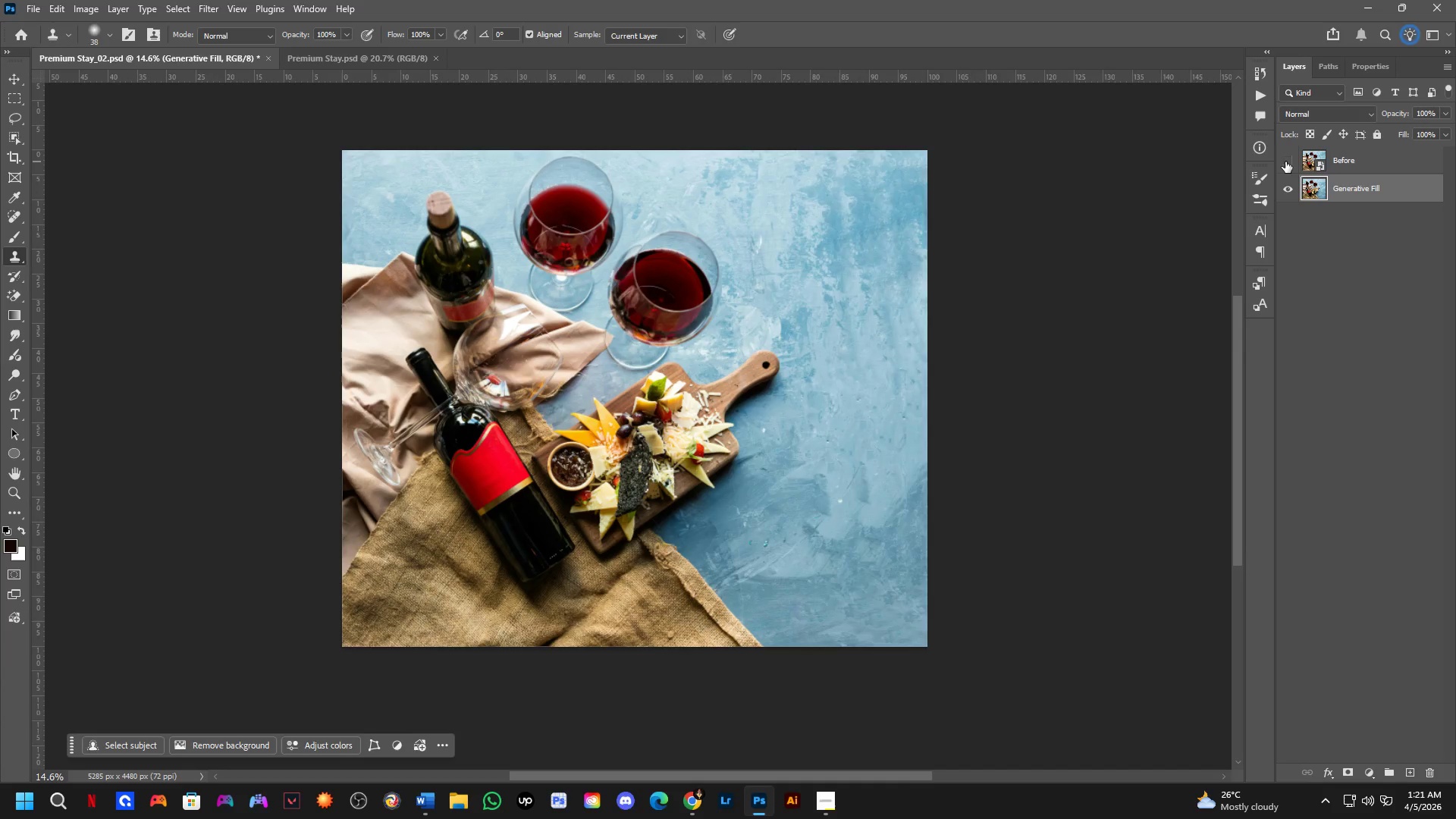 
double_click([1285, 162])
 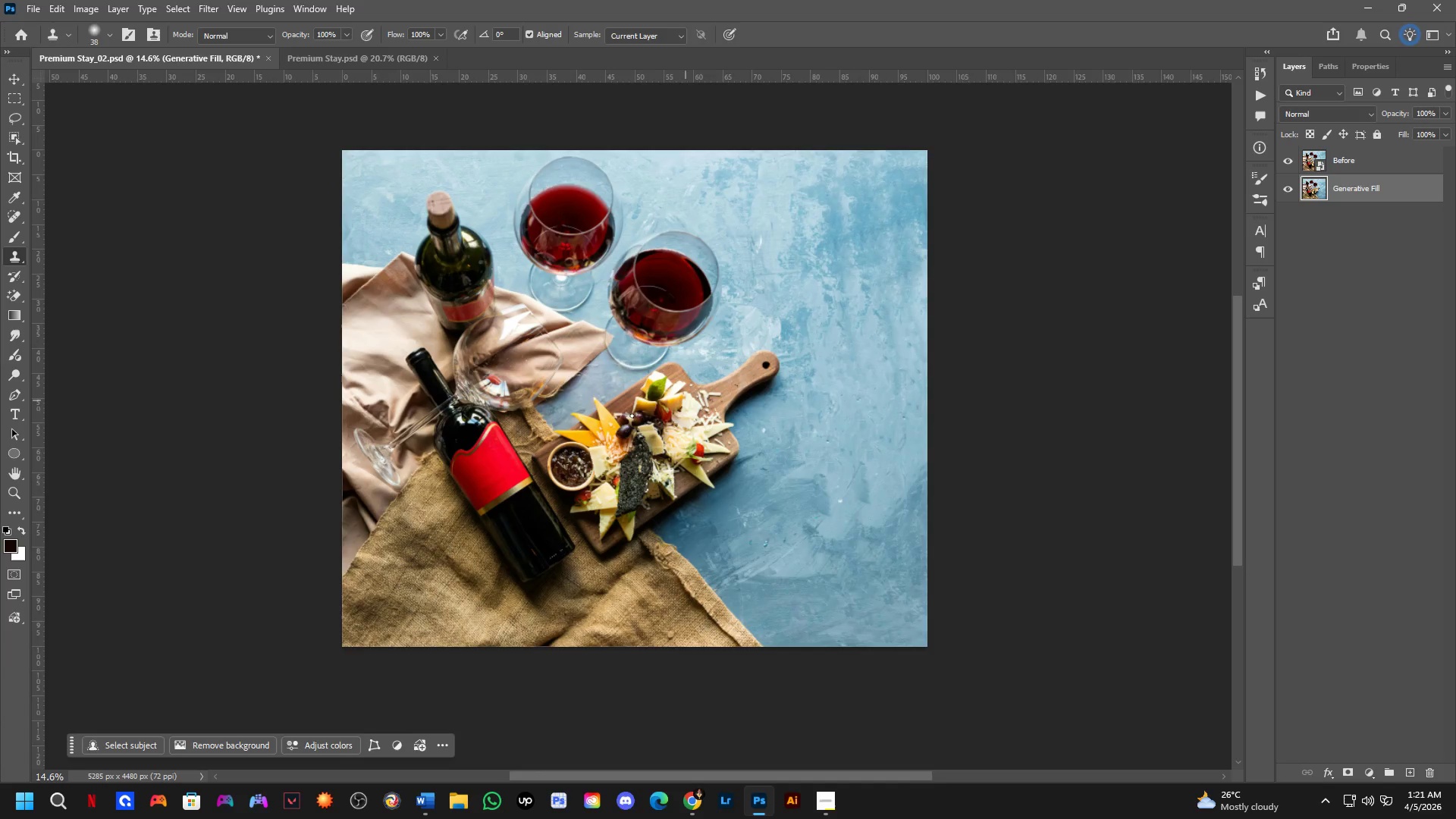 
scroll: coordinate [462, 479], scroll_direction: up, amount: 5.0
 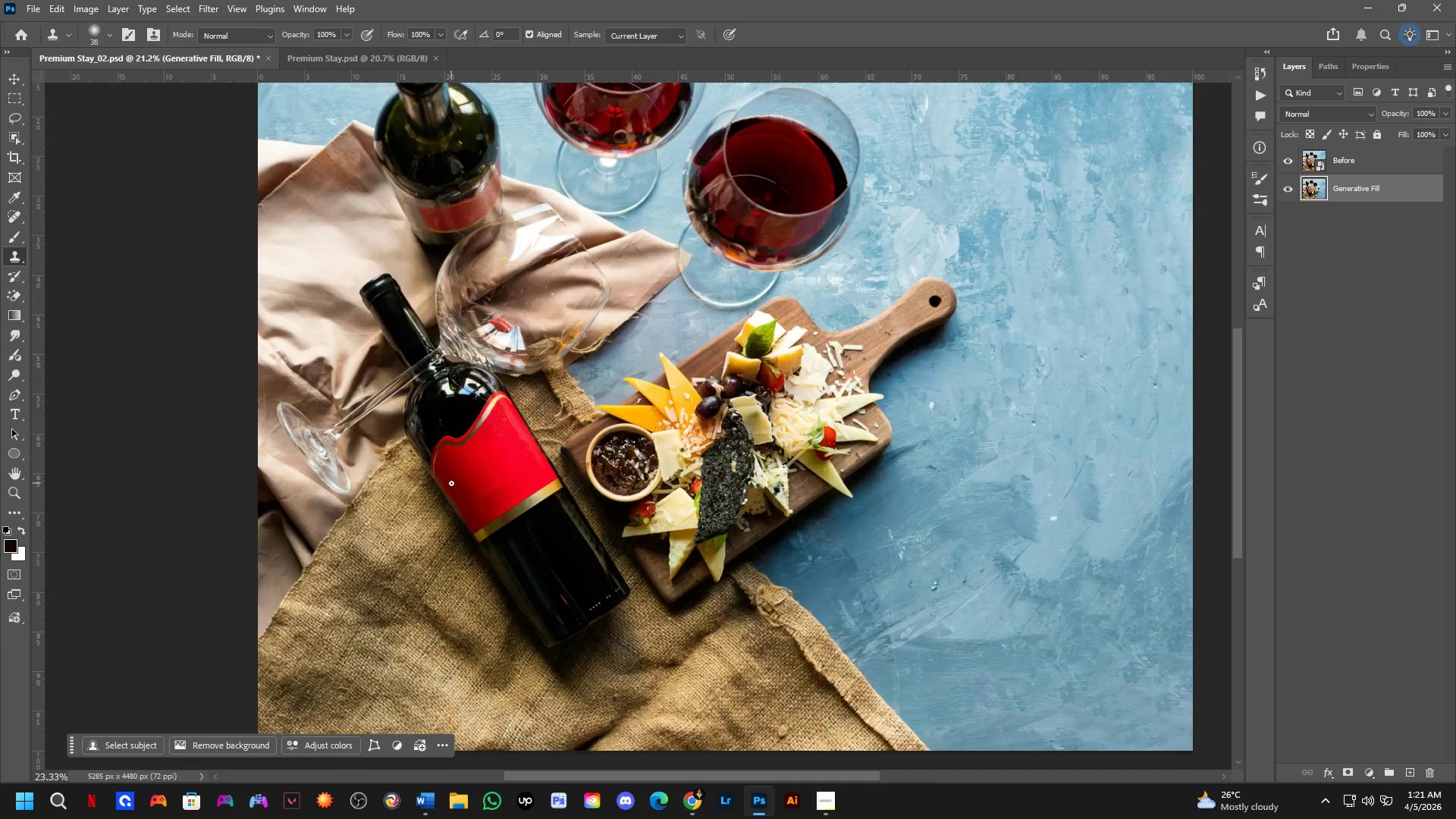 
key(Control+S)
 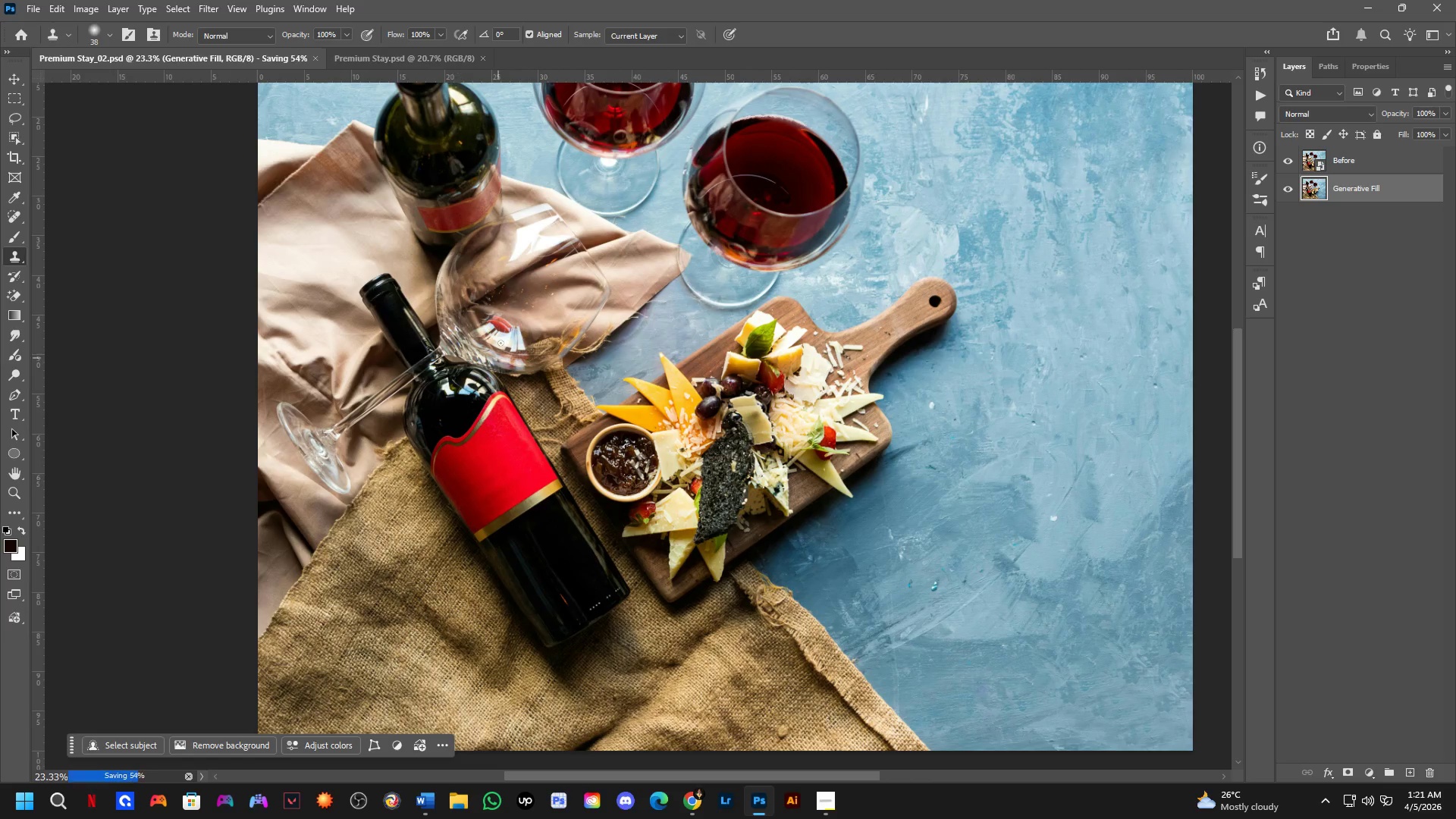 
key(Shift+ShiftLeft)
 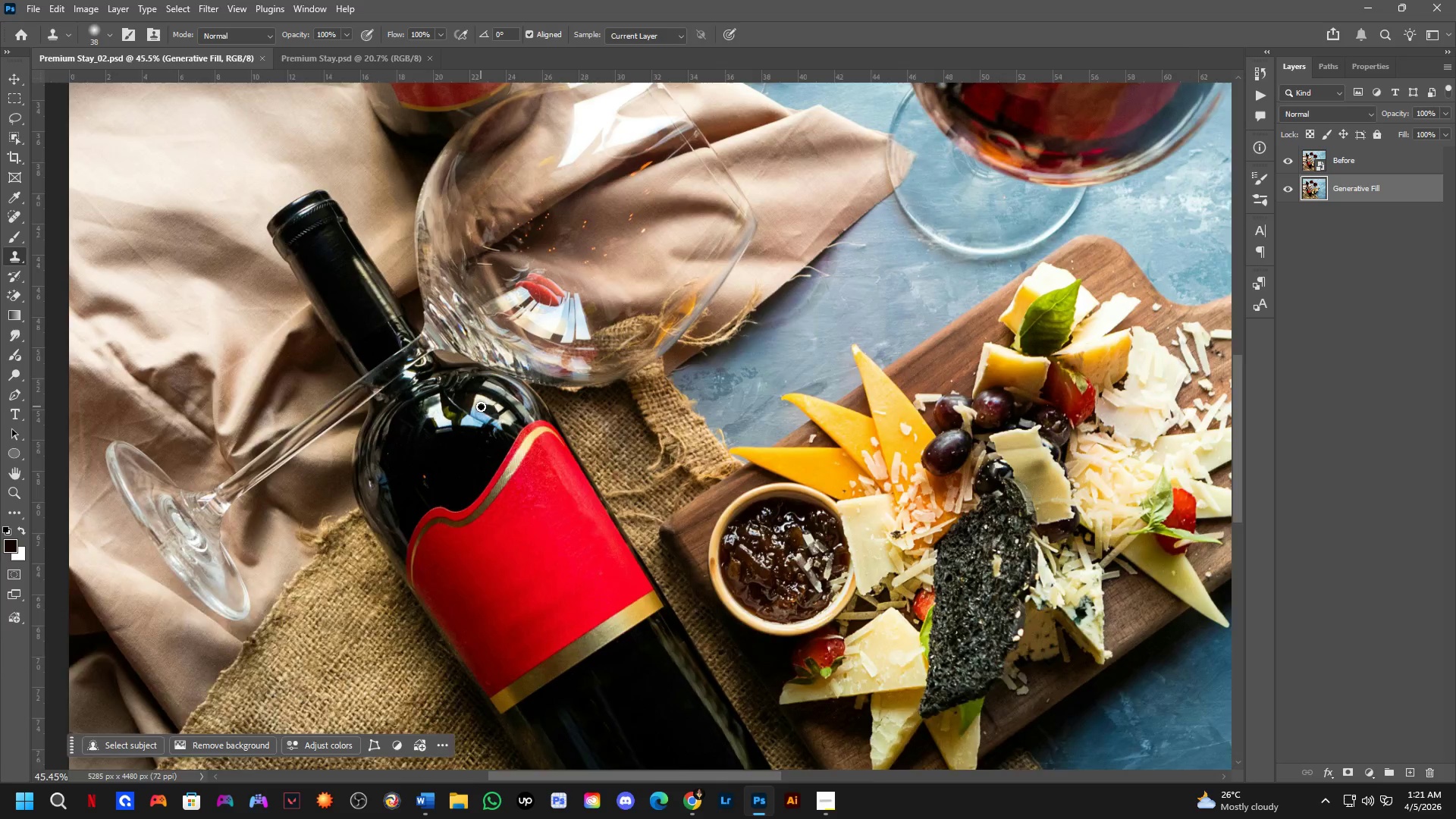 
hold_key(key=Space, duration=0.52)
 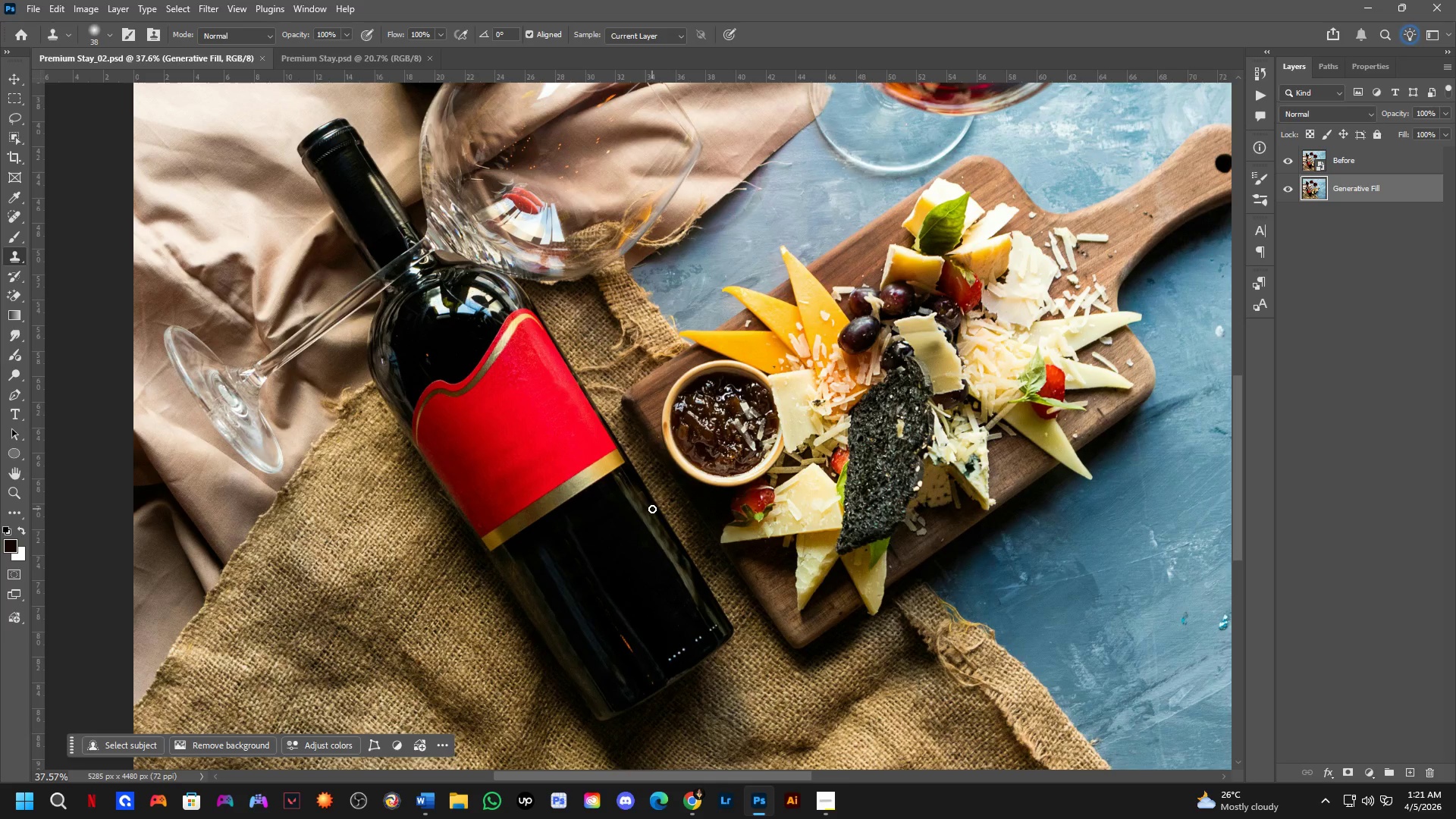 
left_click_drag(start_coordinate=[533, 470], to_coordinate=[526, 361])
 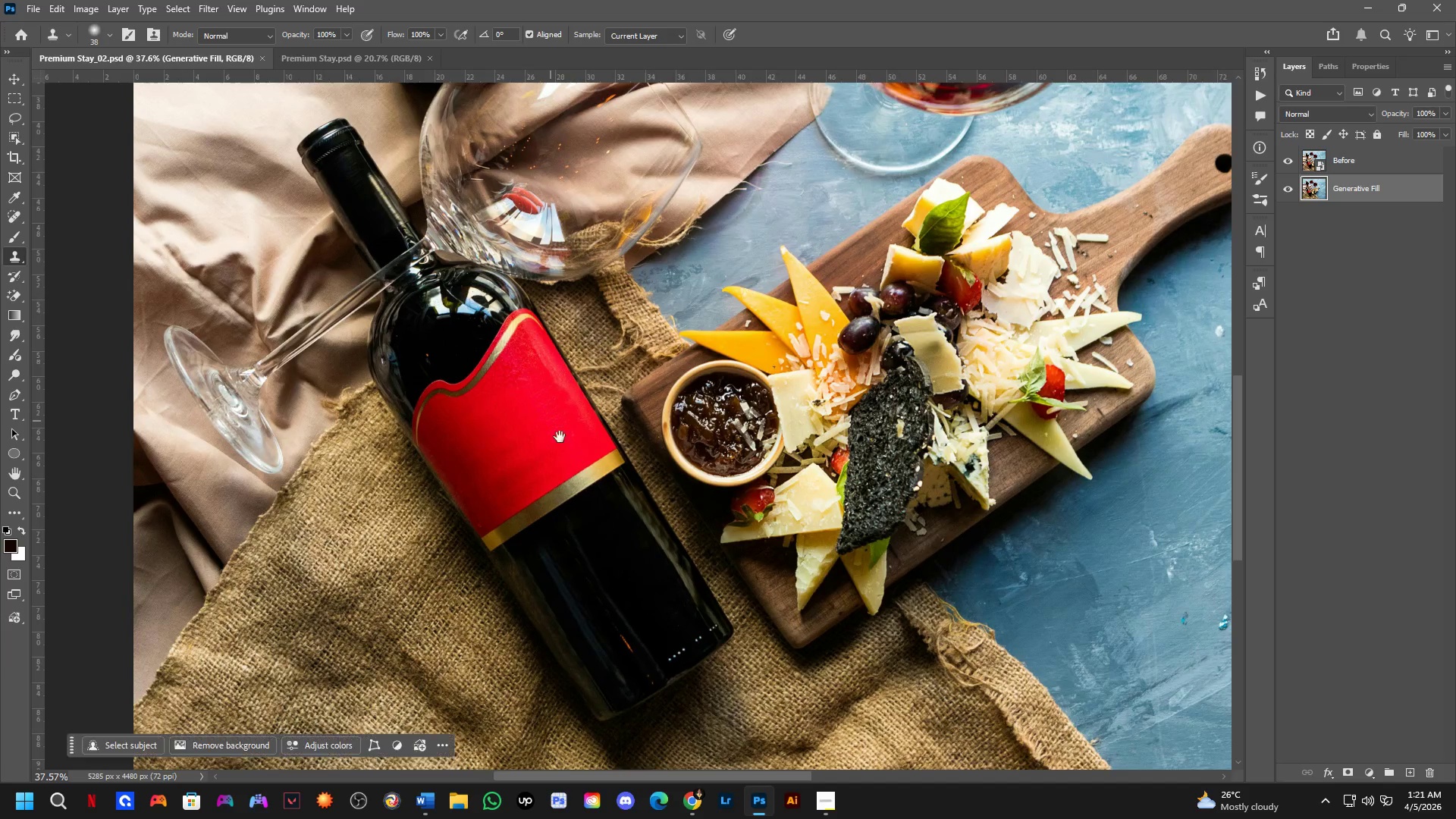 
scroll: coordinate [481, 406], scroll_direction: up, amount: 3.0
 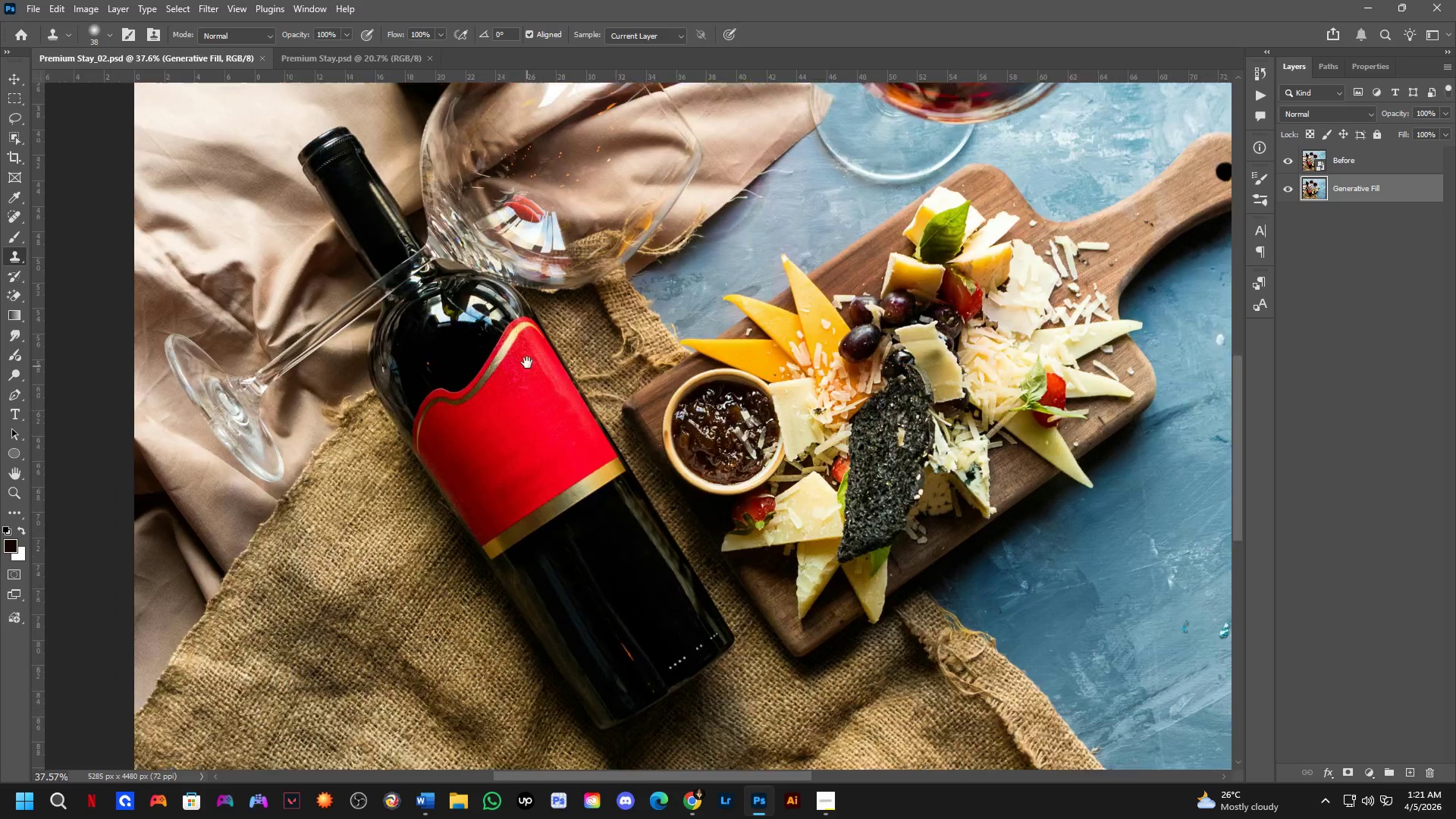 
hold_key(key=Space, duration=1.78)
 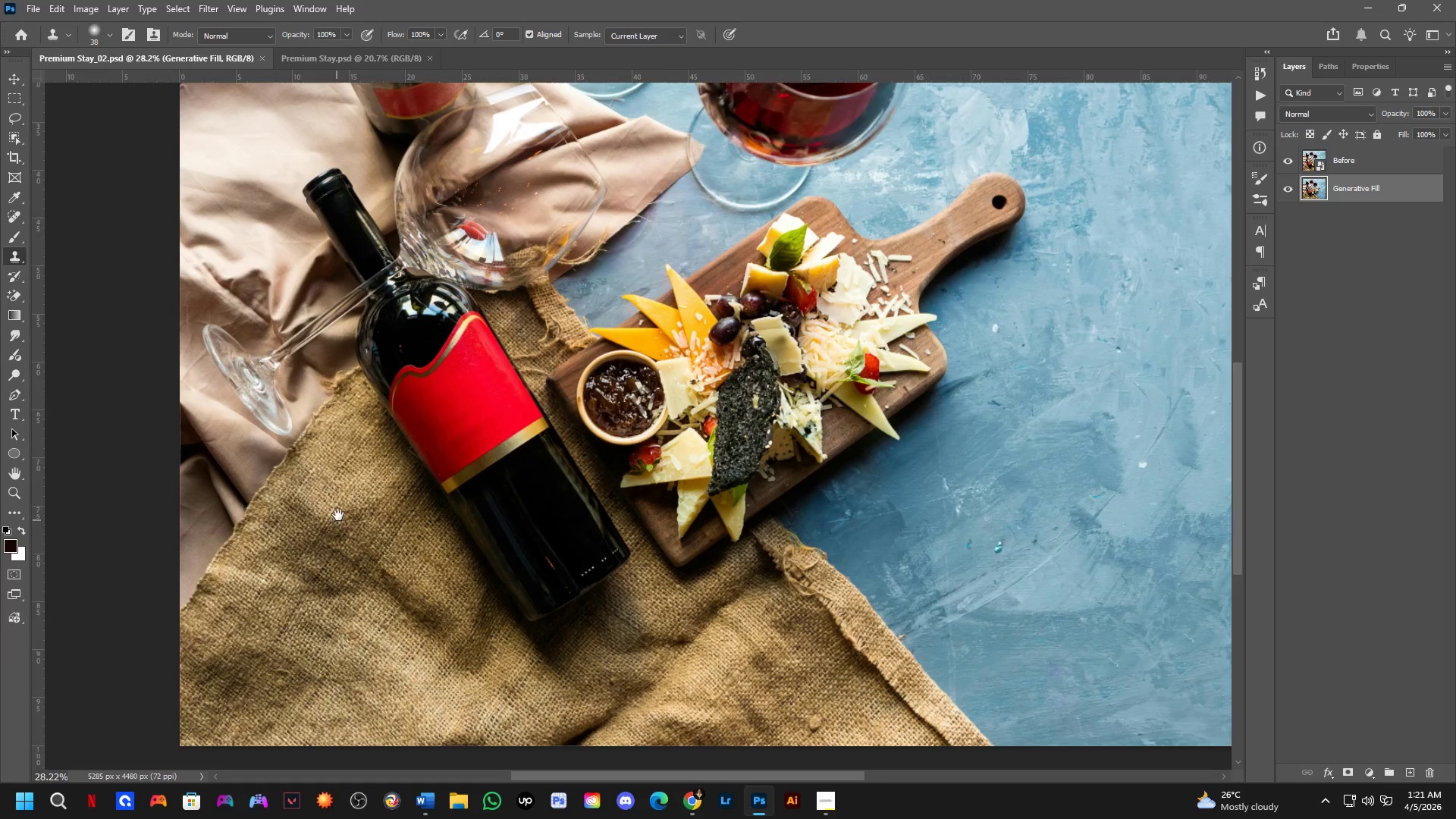 
hold_key(key=Space, duration=1.31)
 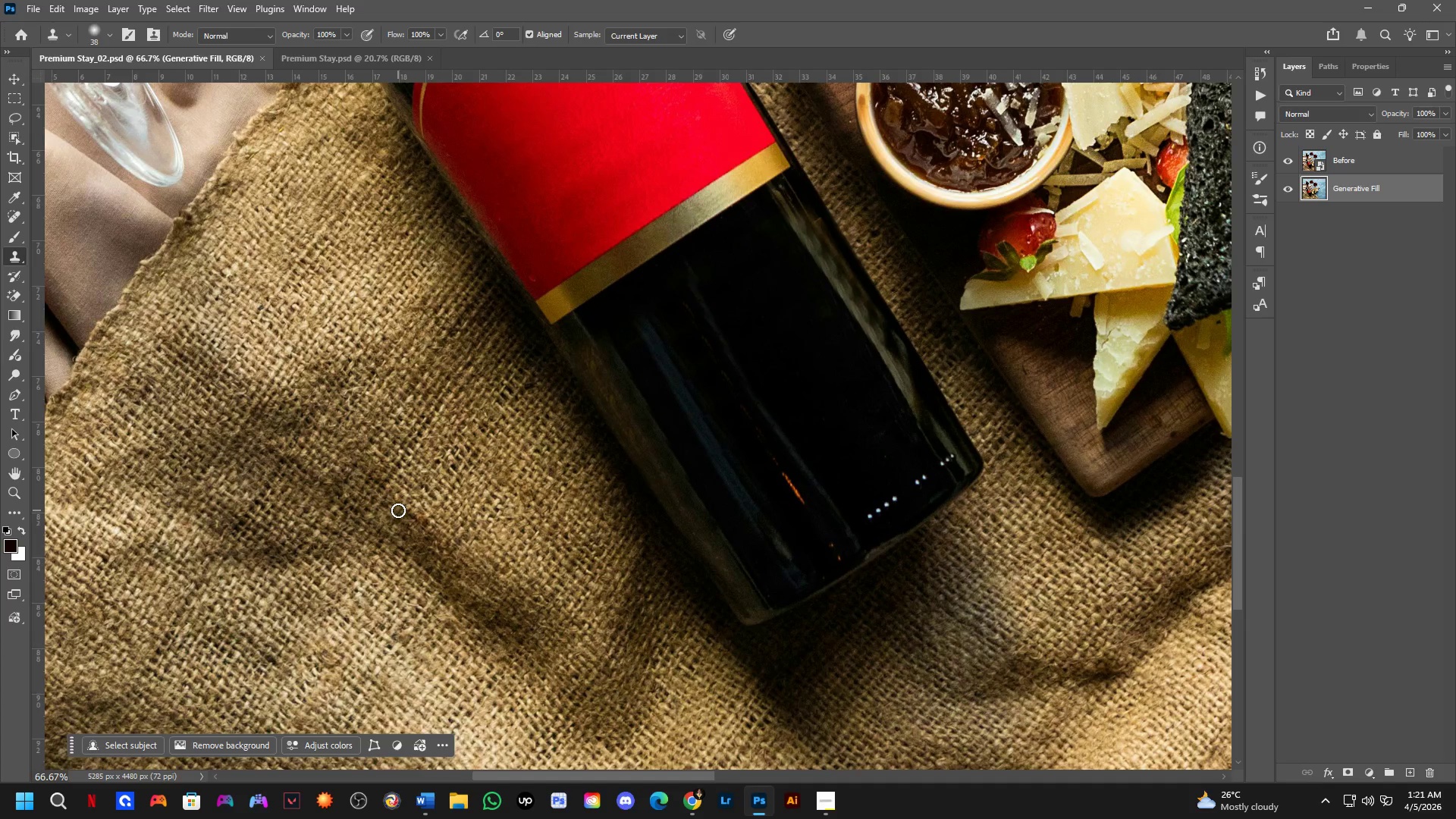 
left_click_drag(start_coordinate=[331, 548], to_coordinate=[352, 460])
 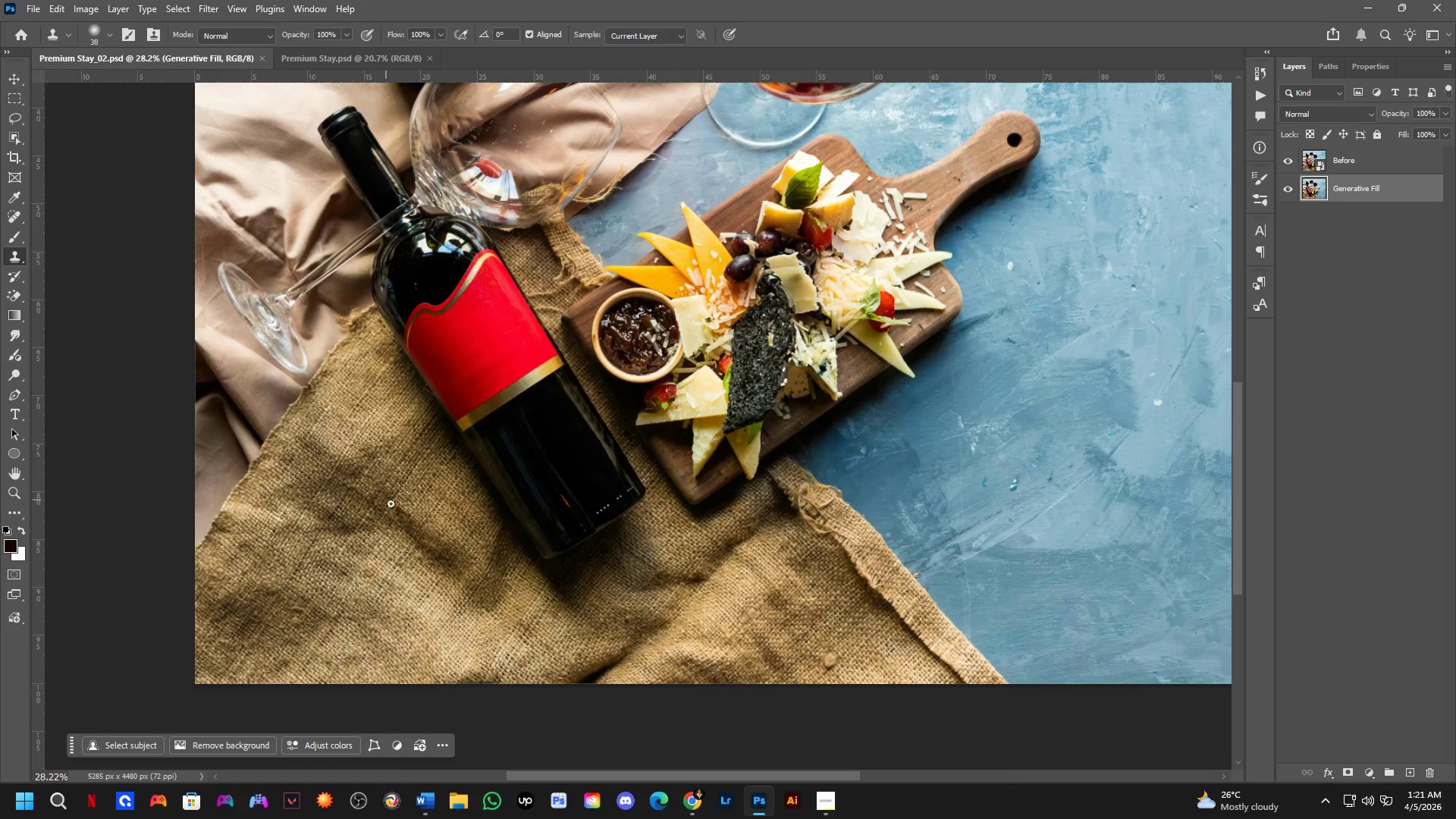 
scroll: coordinate [293, 425], scroll_direction: down, amount: 3.0
 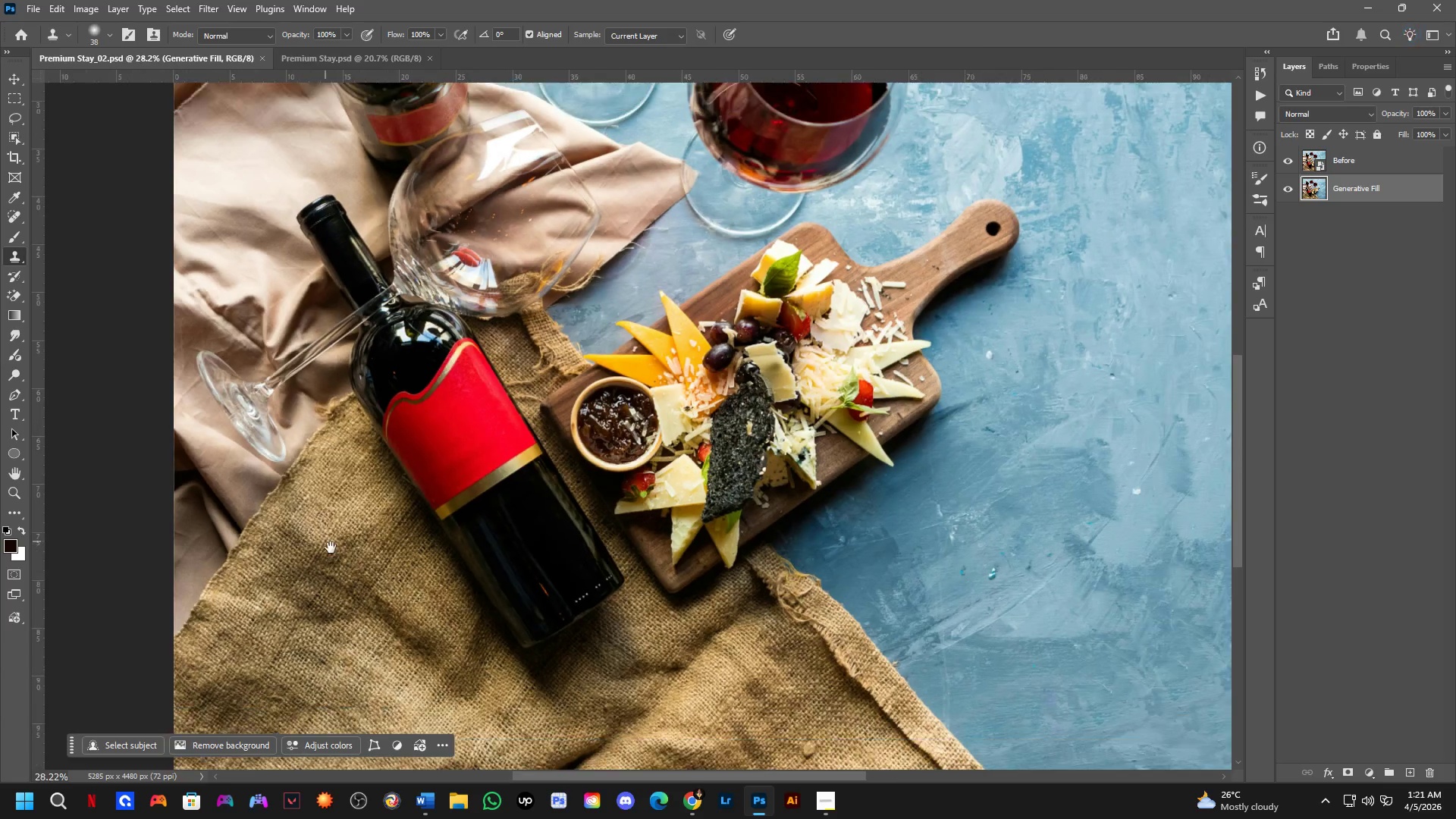 
key(Shift+ShiftLeft)
 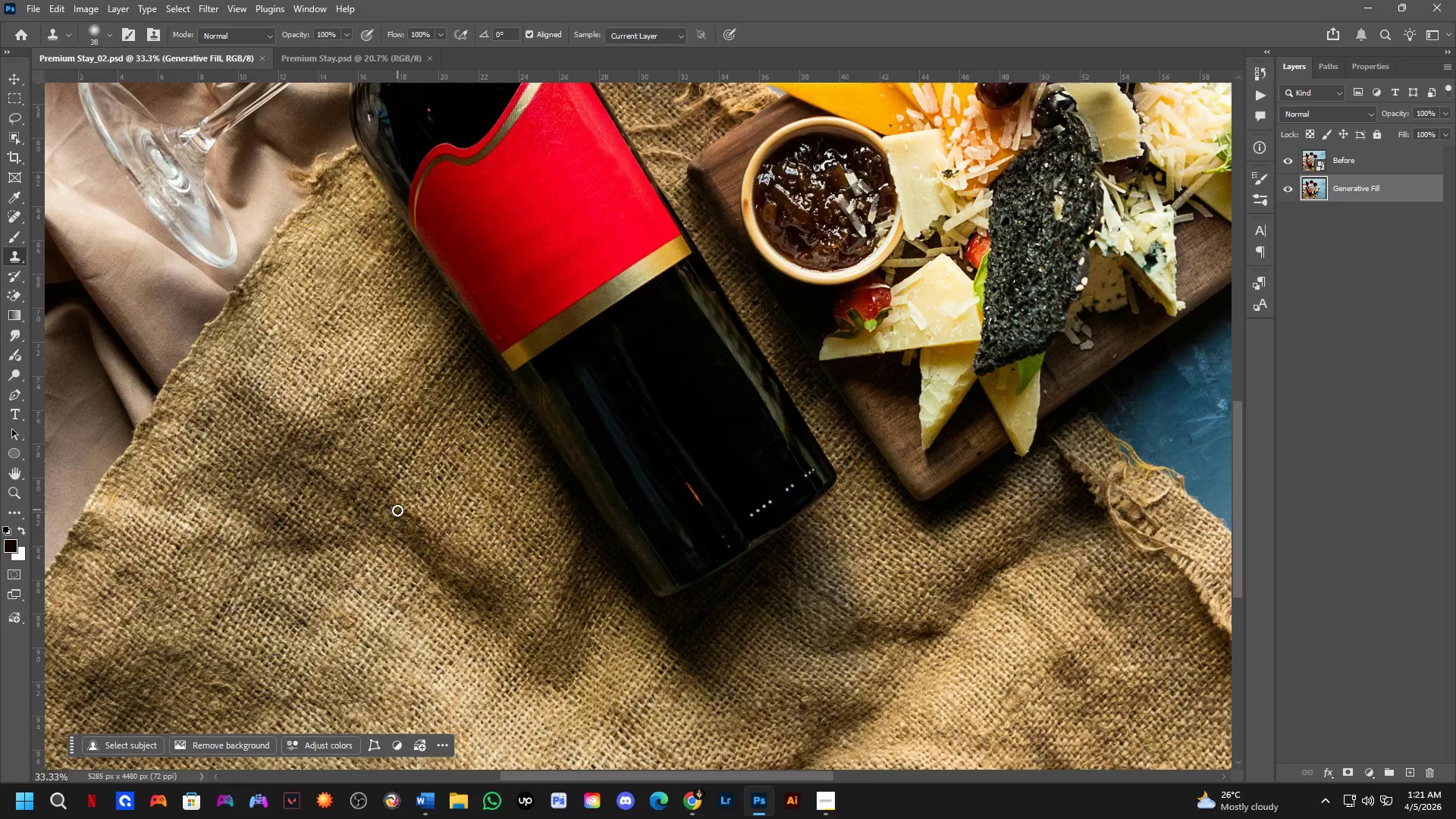 
scroll: coordinate [397, 510], scroll_direction: up, amount: 3.0
 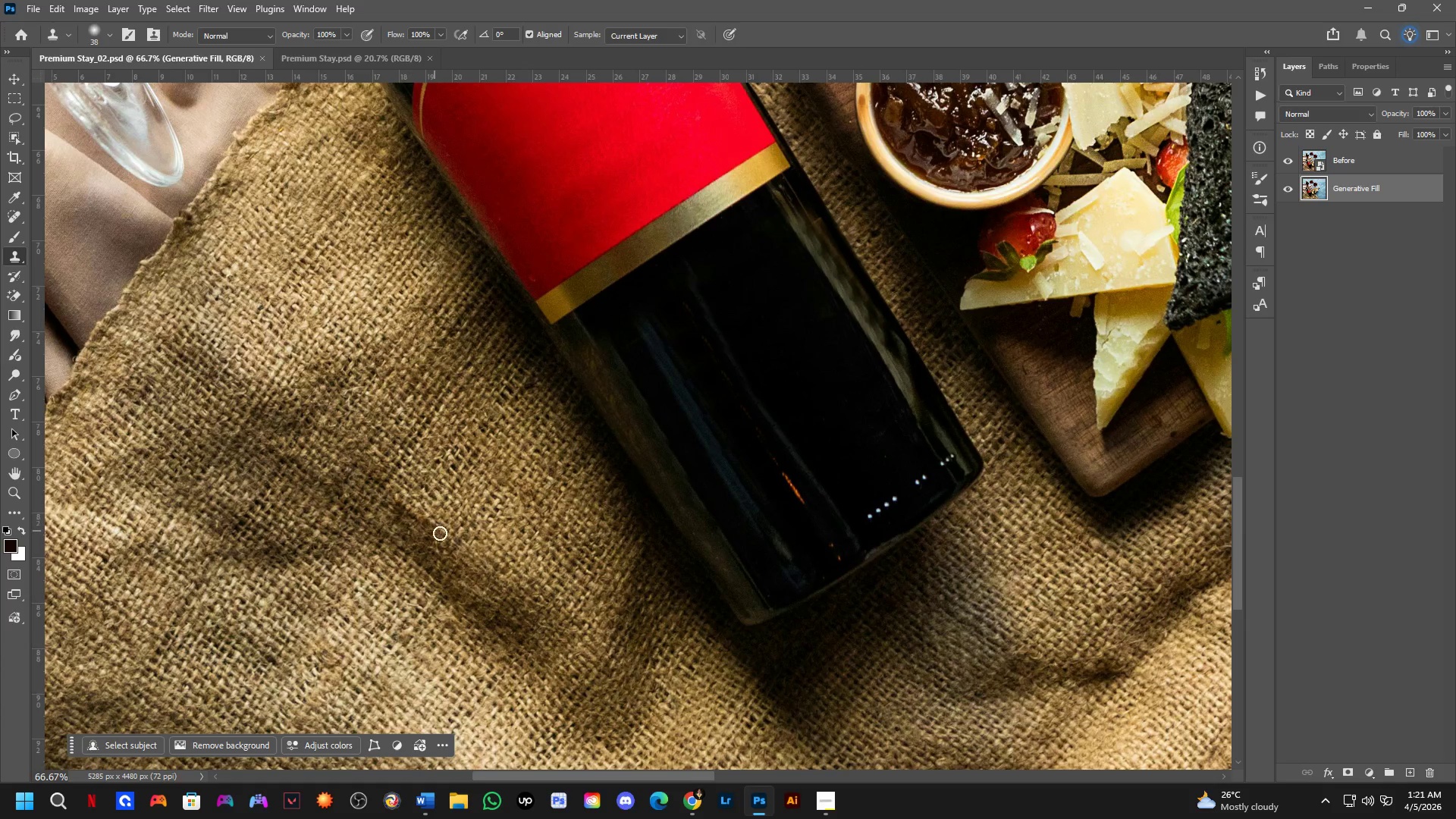 
hold_key(key=Space, duration=0.66)
 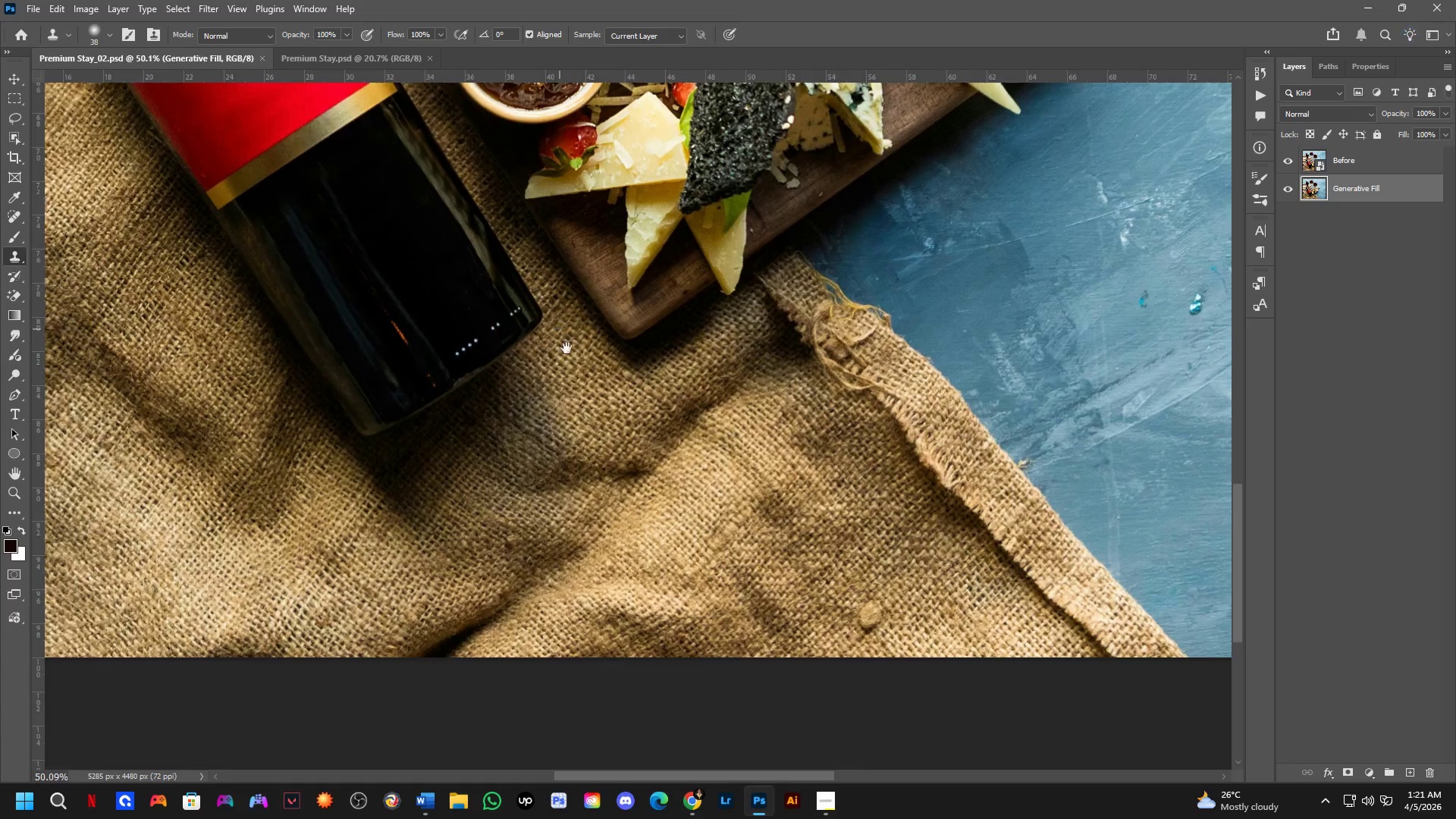 
left_click_drag(start_coordinate=[739, 623], to_coordinate=[347, 444])
 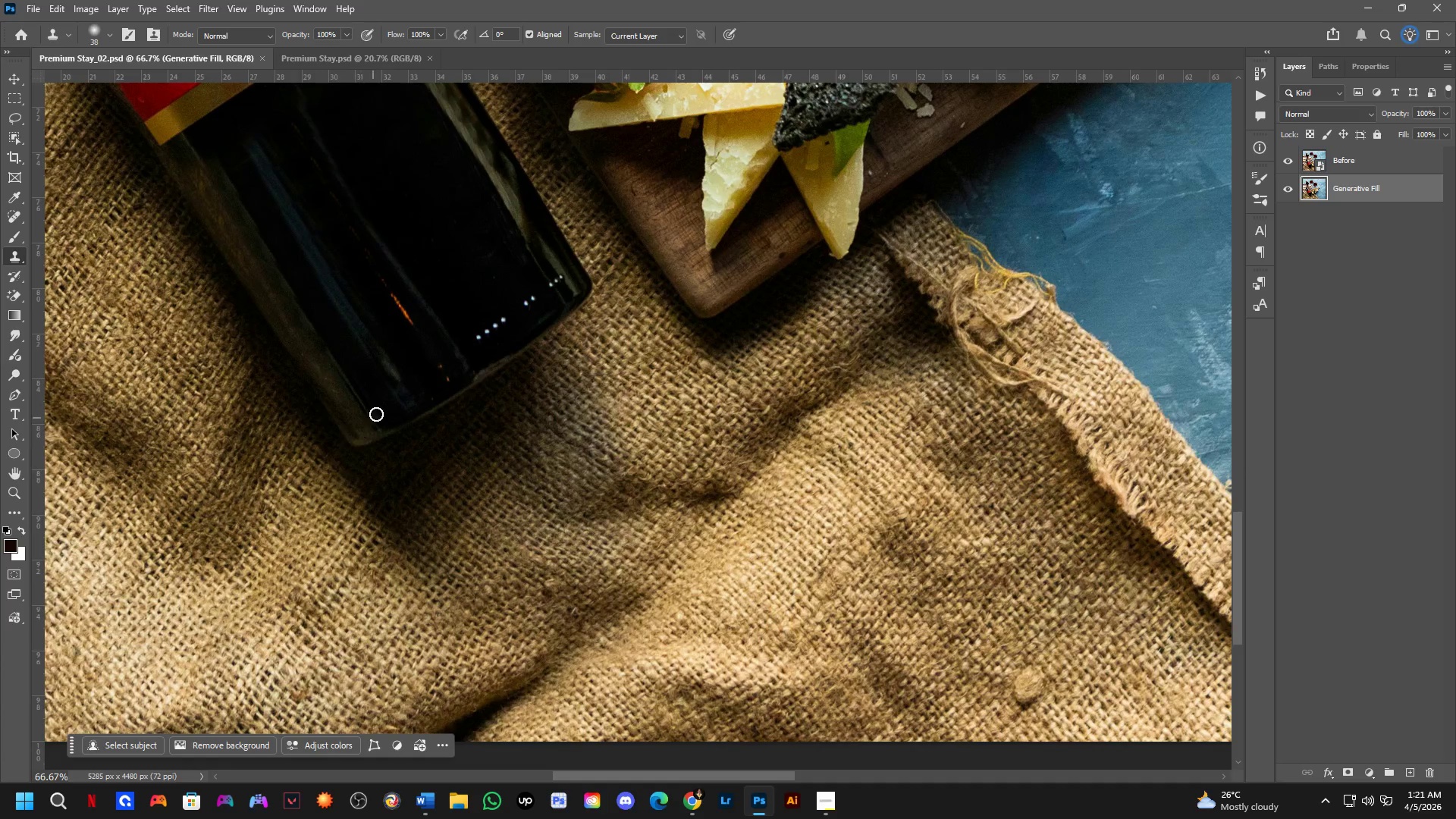 
hold_key(key=Space, duration=0.48)
 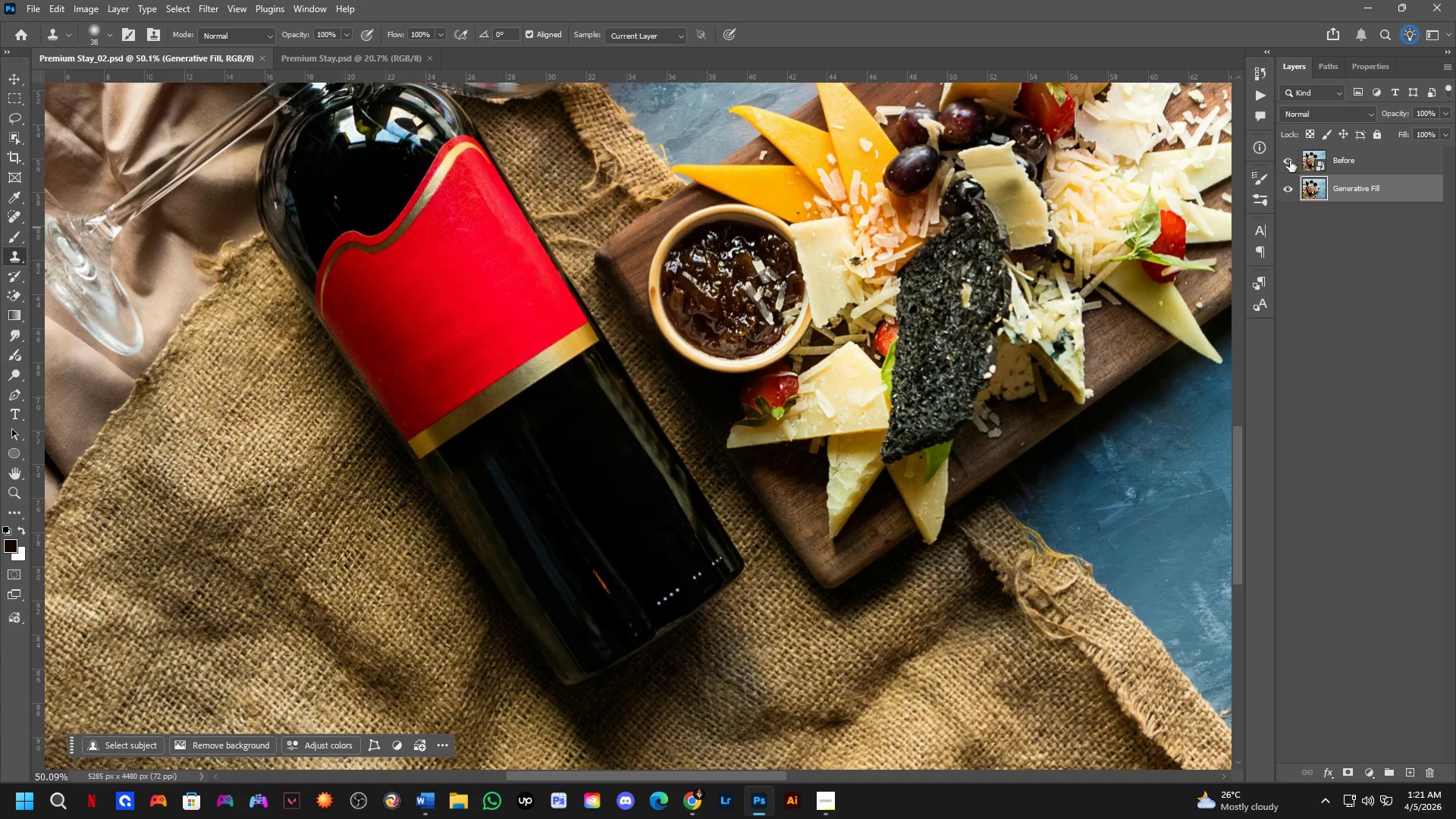 
left_click_drag(start_coordinate=[557, 323], to_coordinate=[760, 573])
 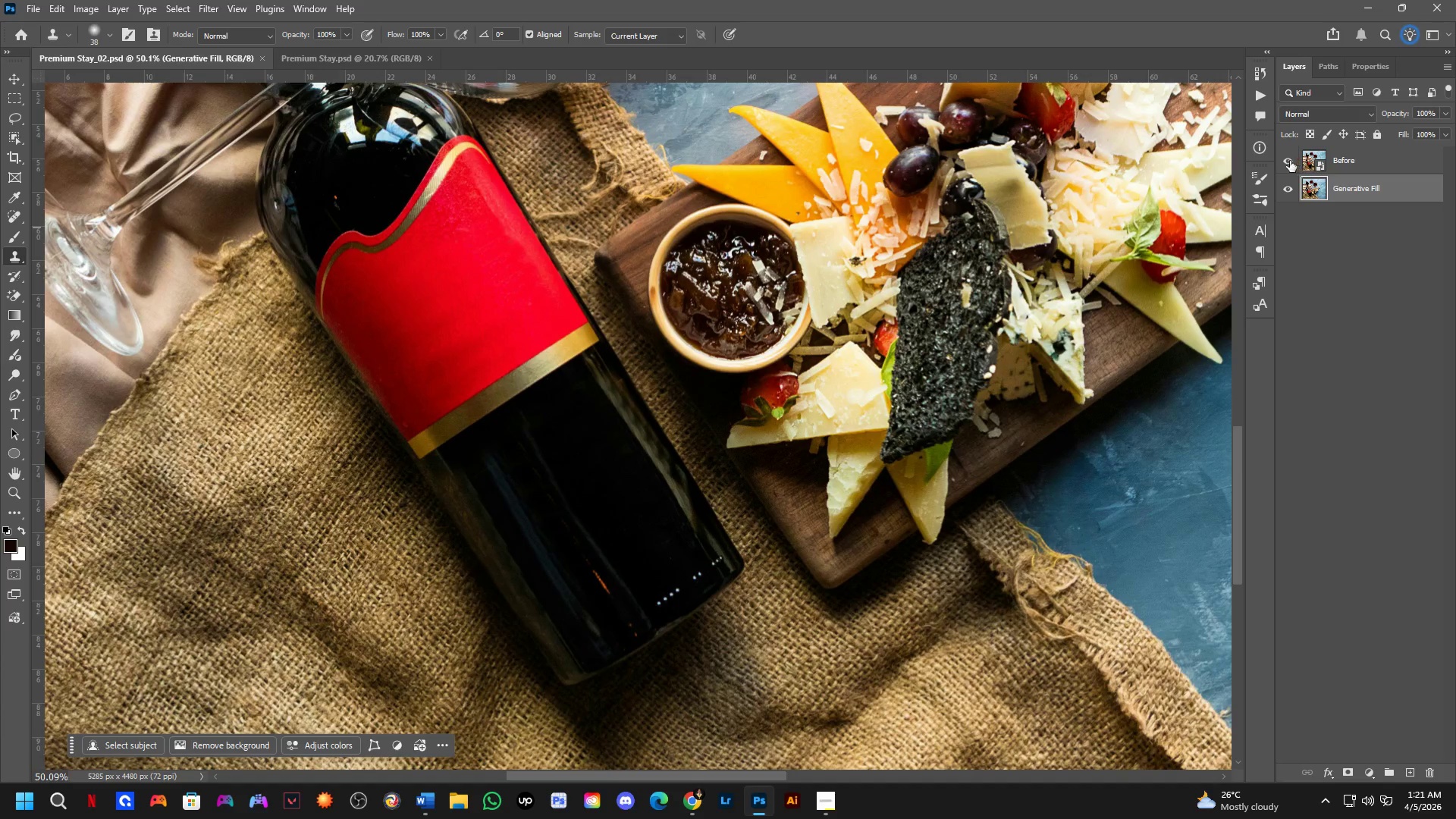 
scroll: coordinate [398, 396], scroll_direction: down, amount: 3.0
 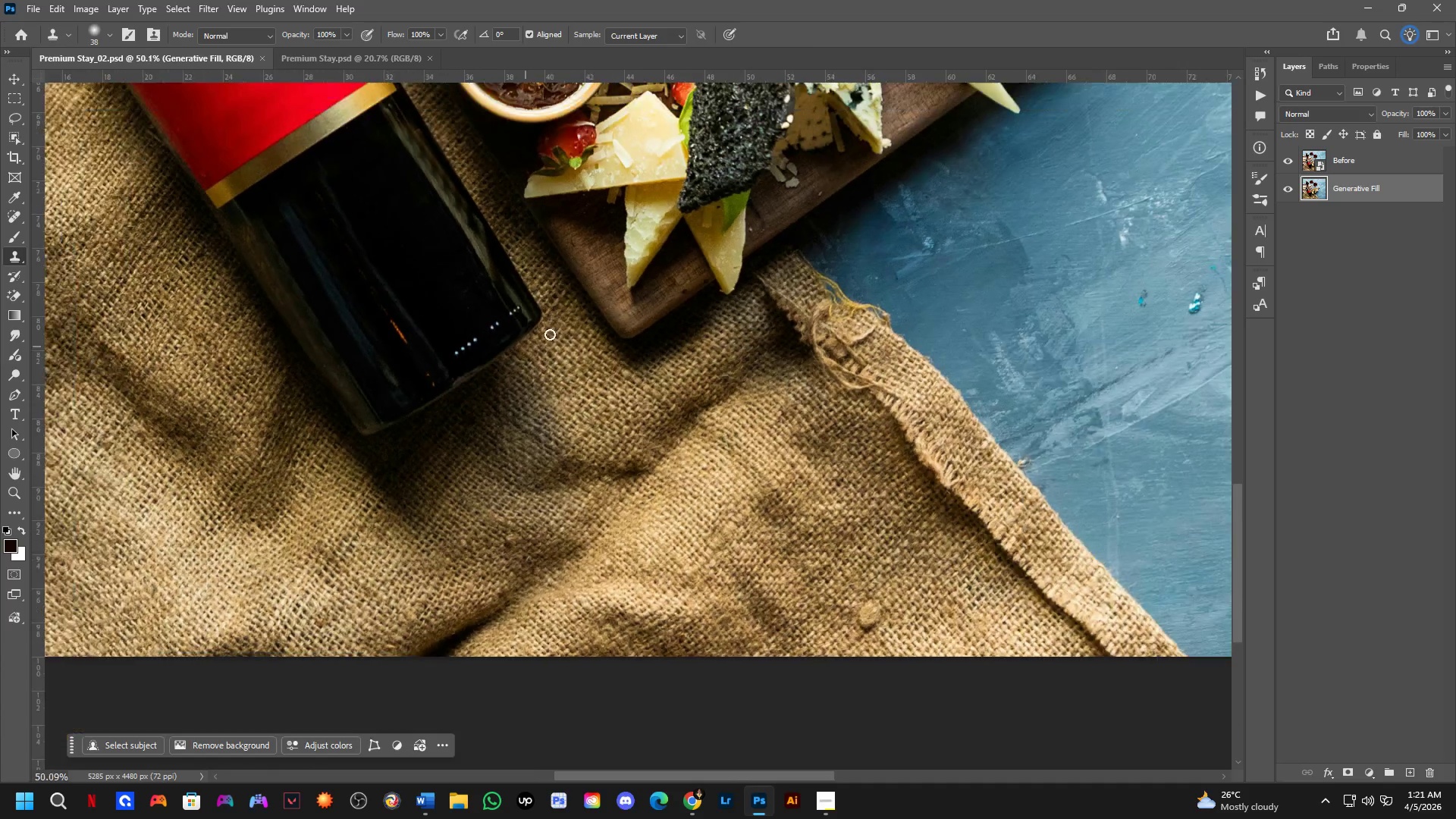 
left_click([1285, 161])
 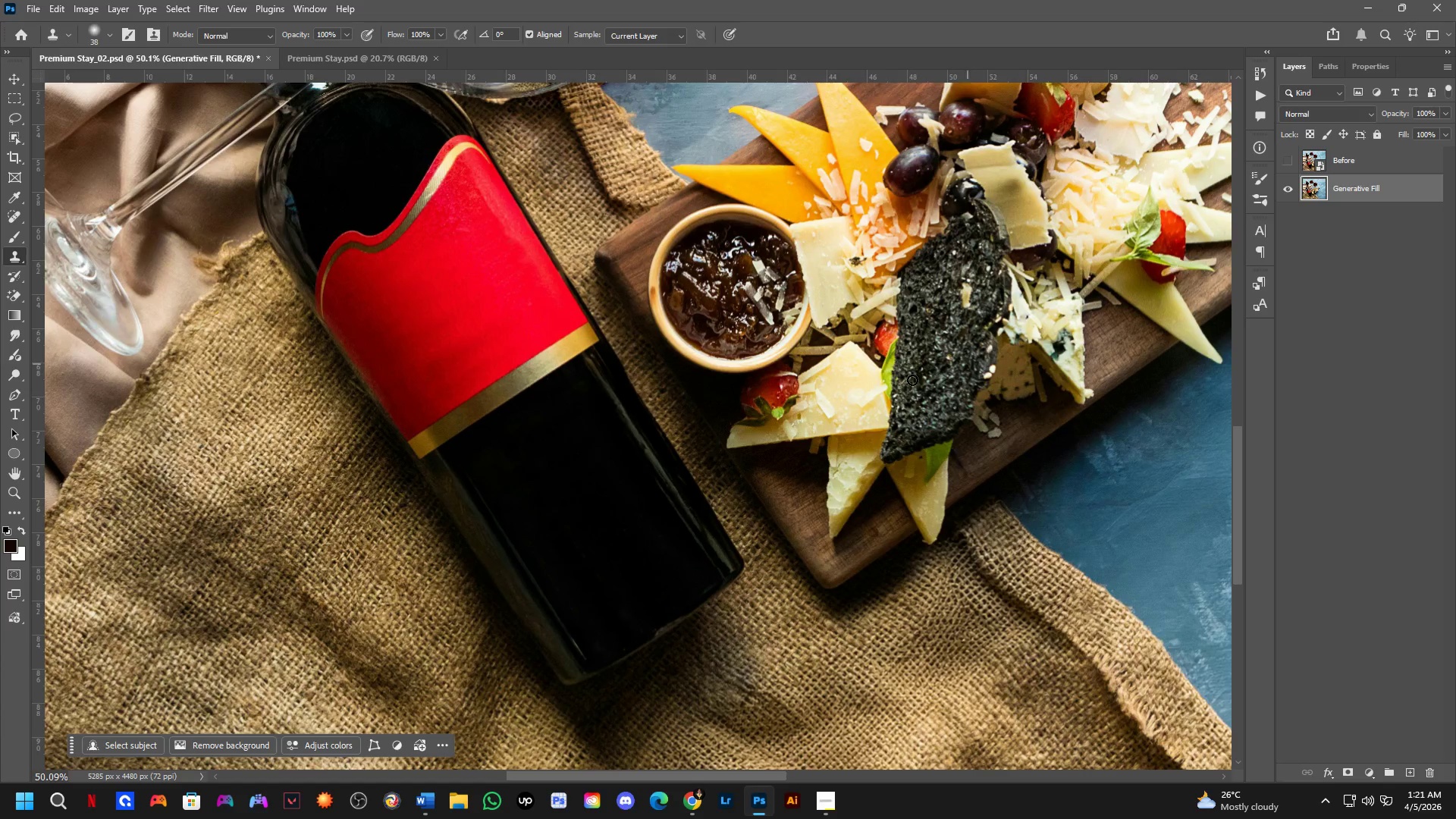 
hold_key(key=Space, duration=0.62)
 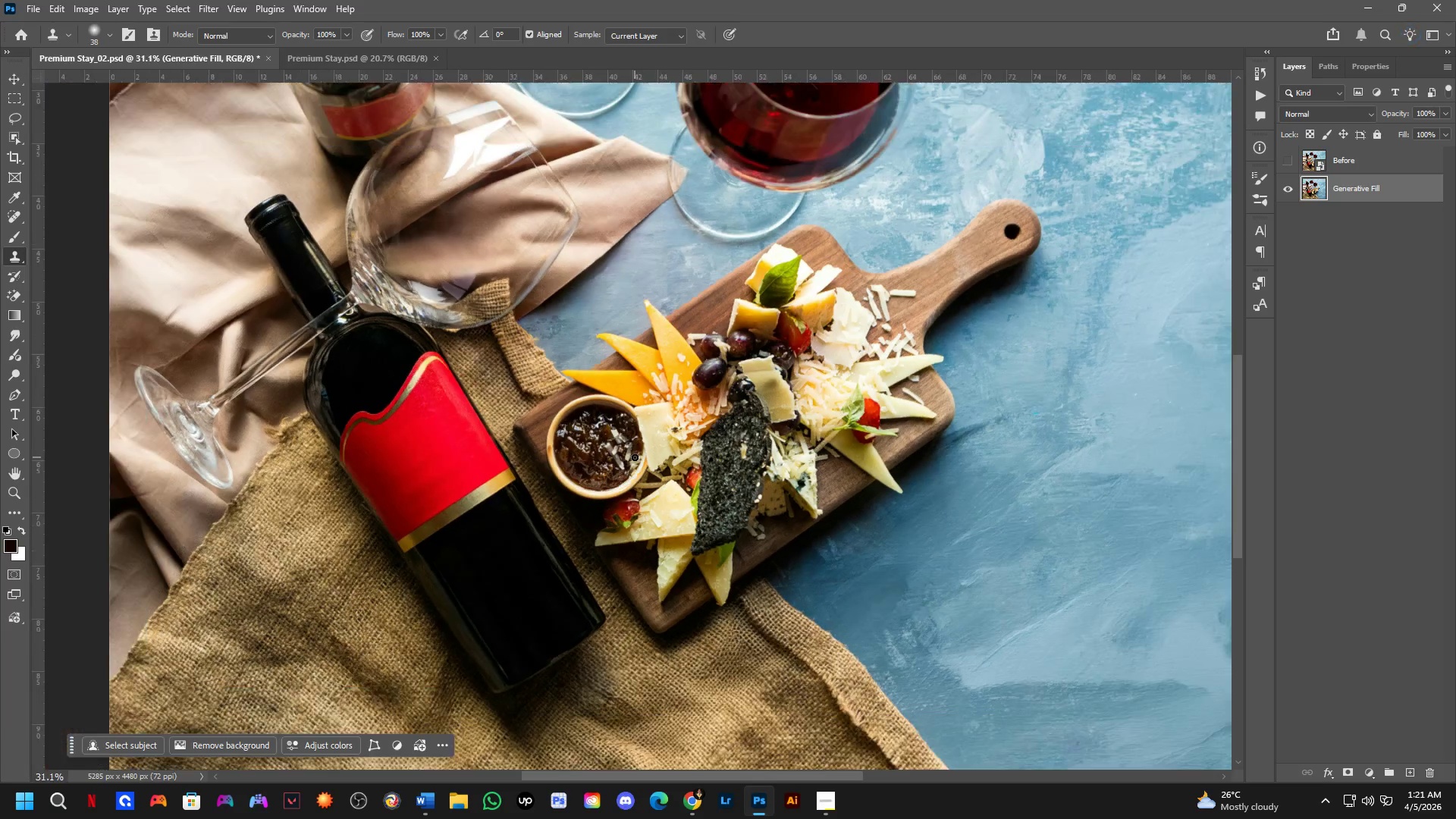 
left_click_drag(start_coordinate=[790, 304], to_coordinate=[635, 456])
 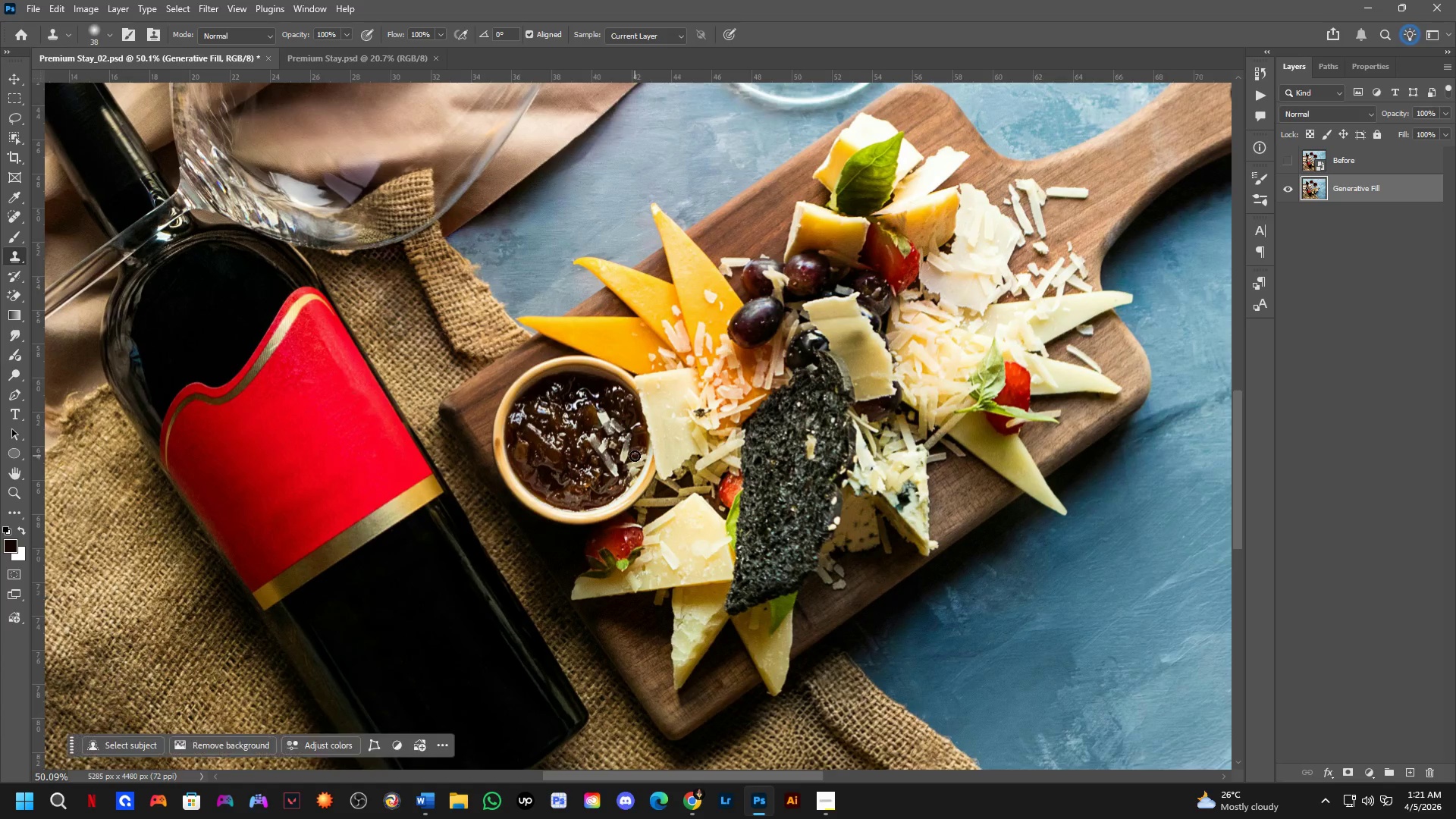 
scroll: coordinate [635, 457], scroll_direction: down, amount: 5.0
 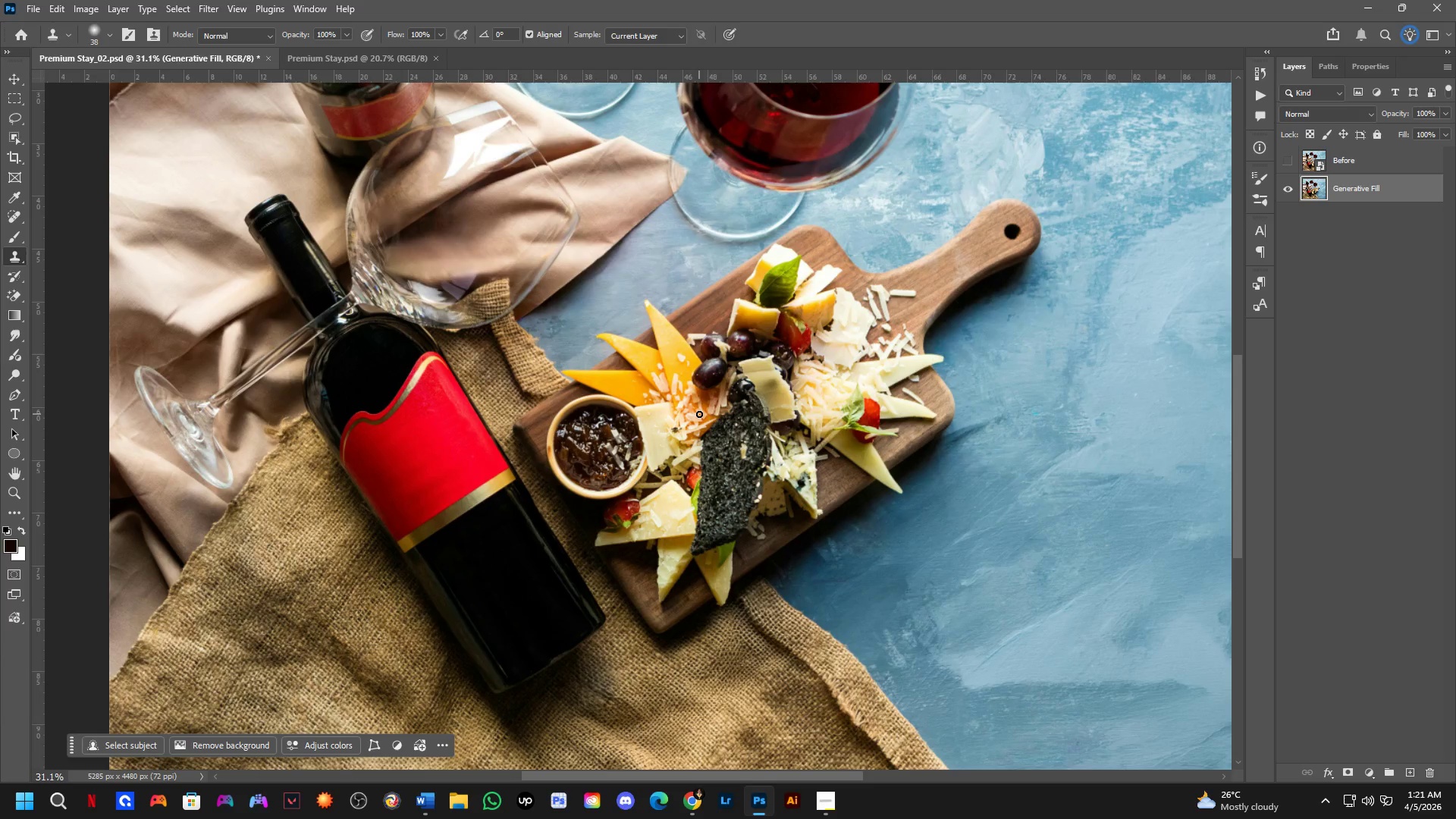 
wait(8.35)
 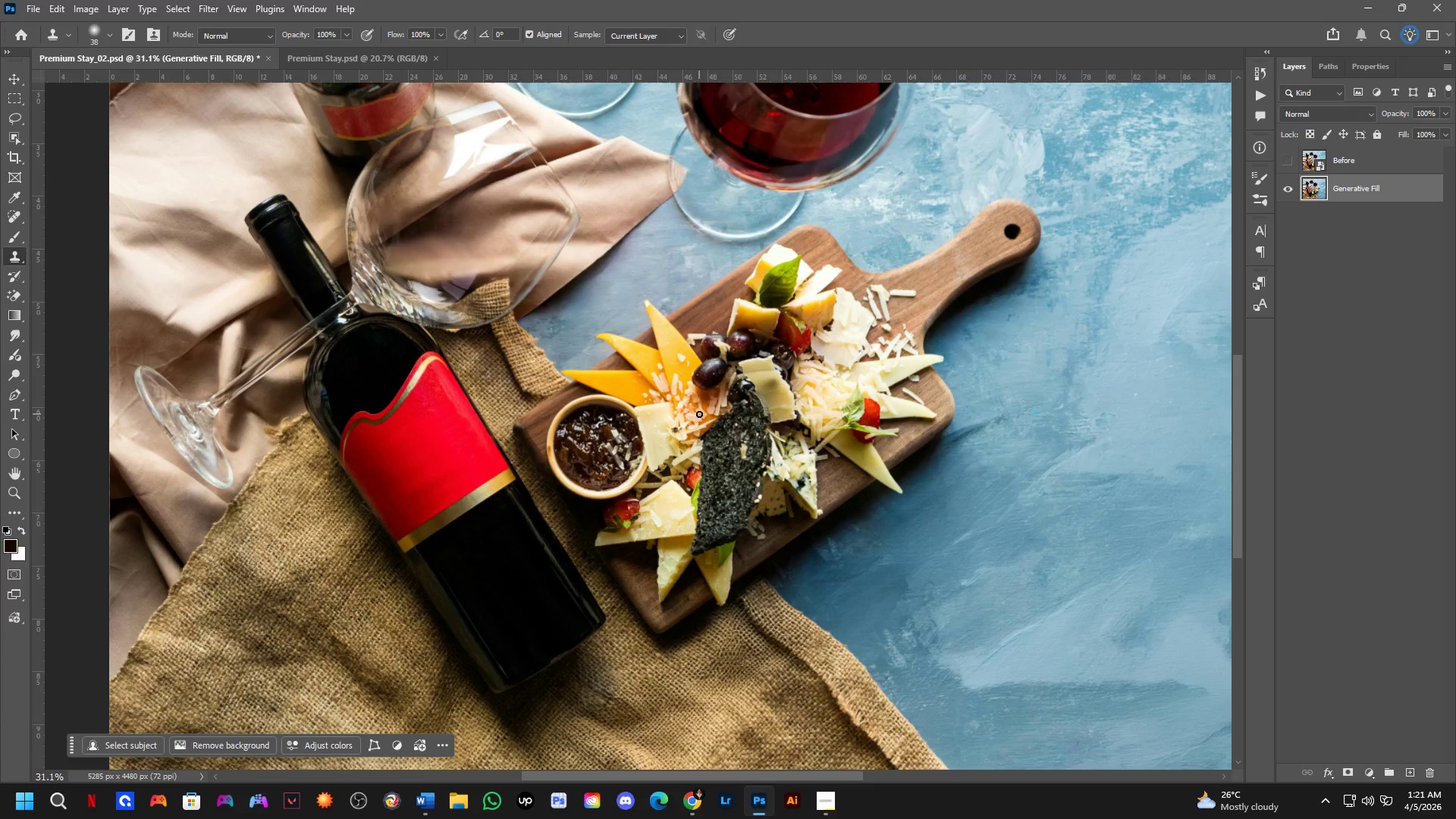 
scroll: coordinate [464, 626], scroll_direction: down, amount: 10.0
 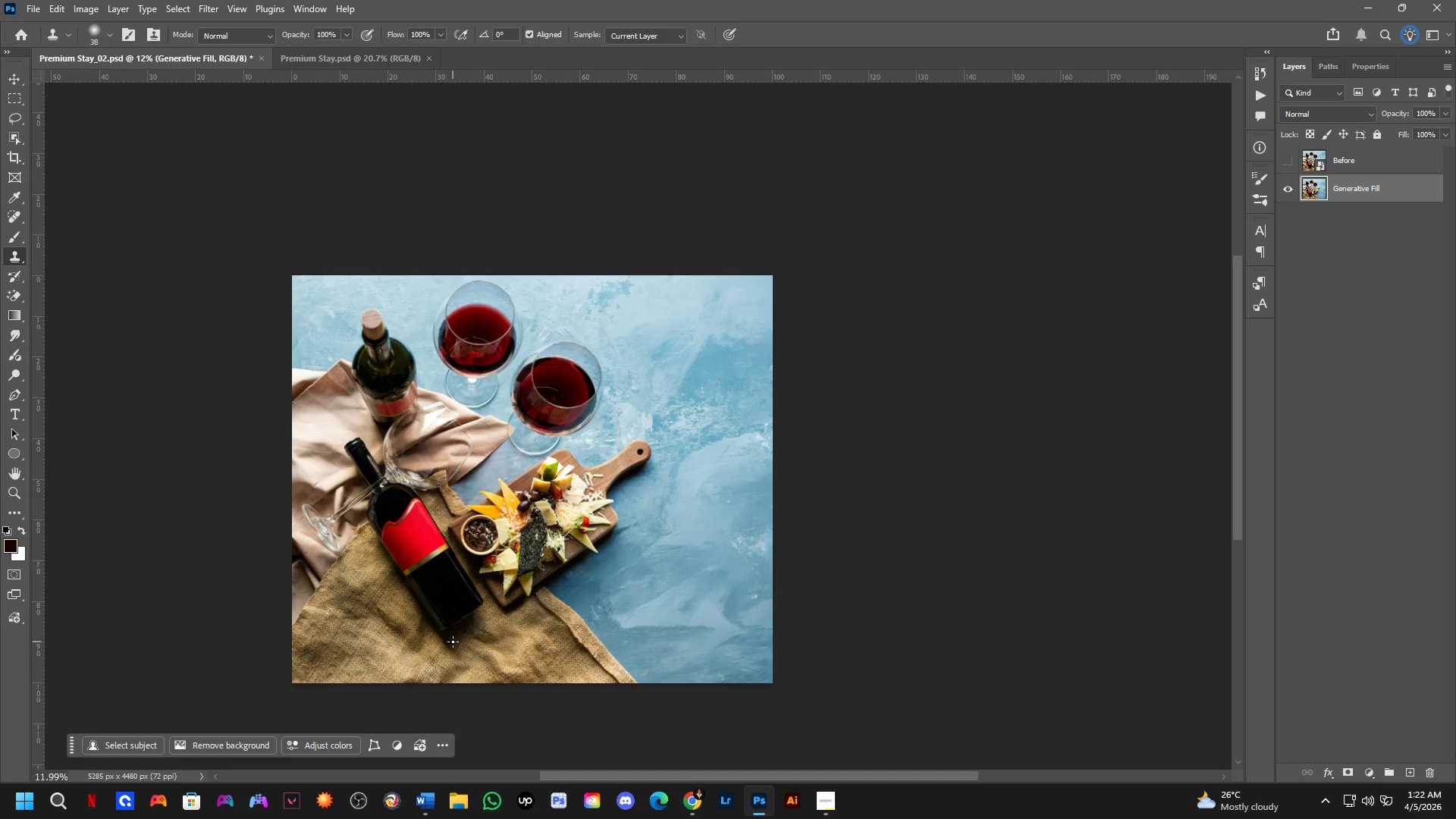 
wait(9.06)
 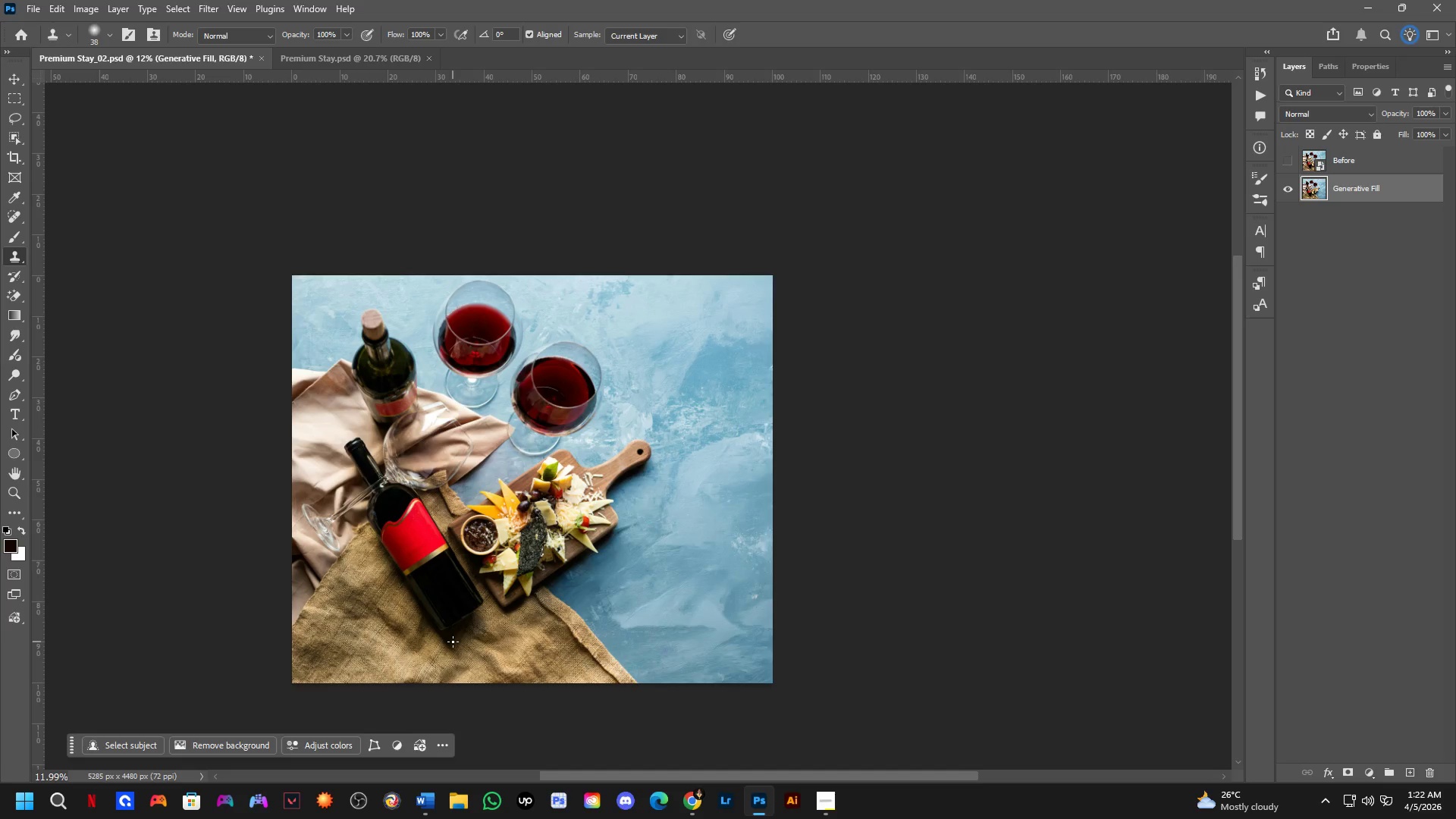 
right_click([1348, 195])
 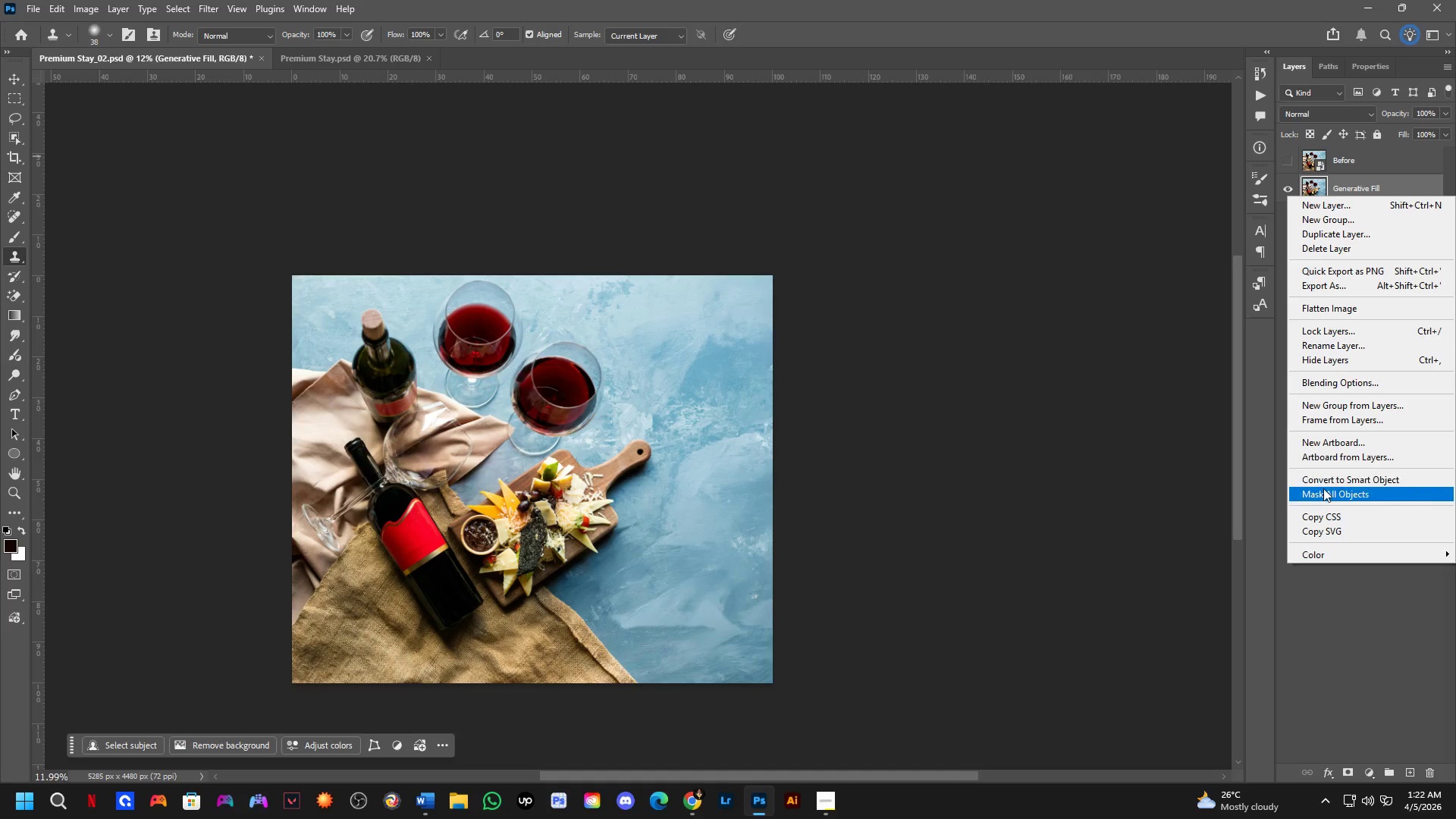 
left_click([1324, 484])
 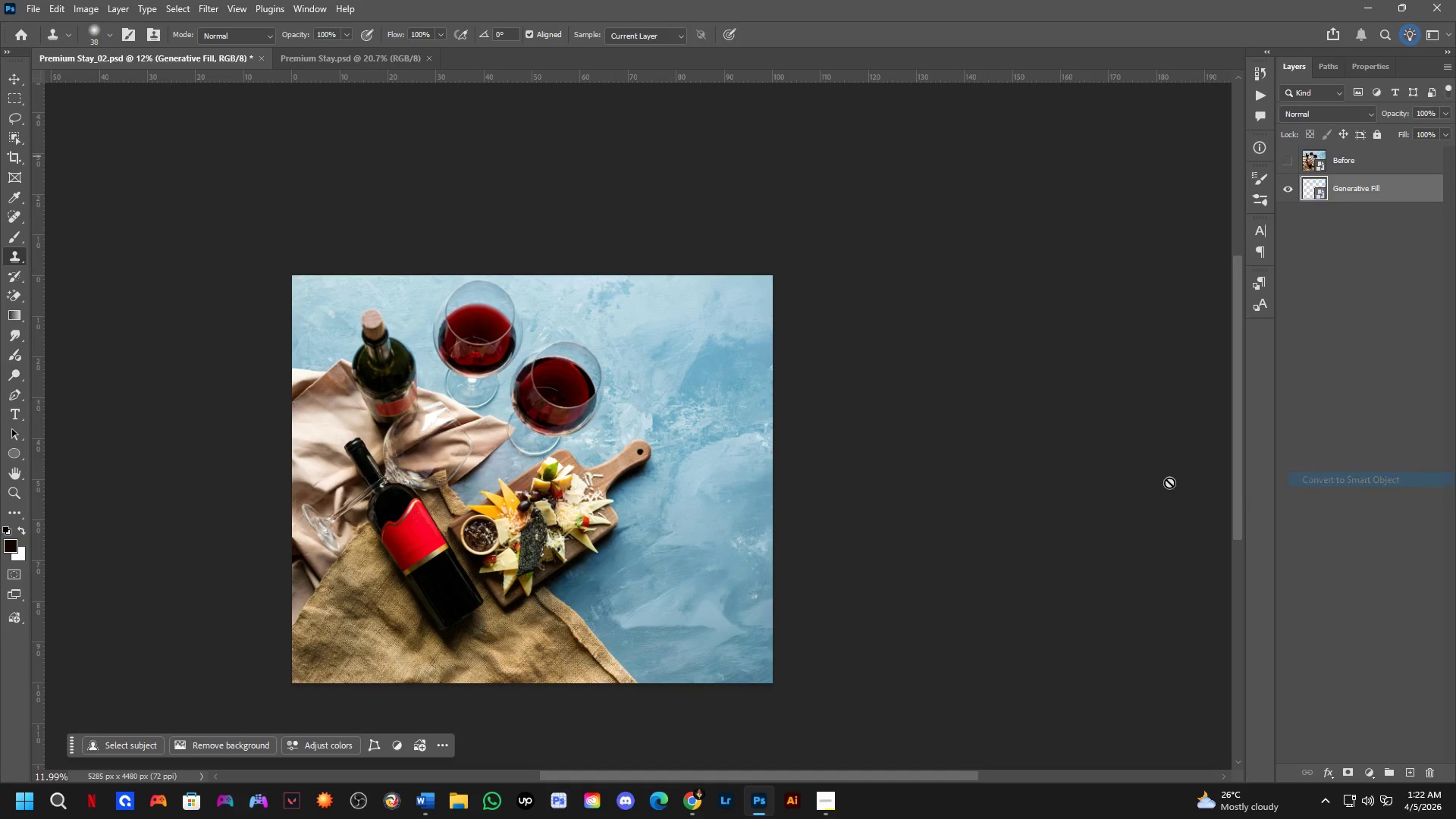 
key(Control+ControlLeft)
 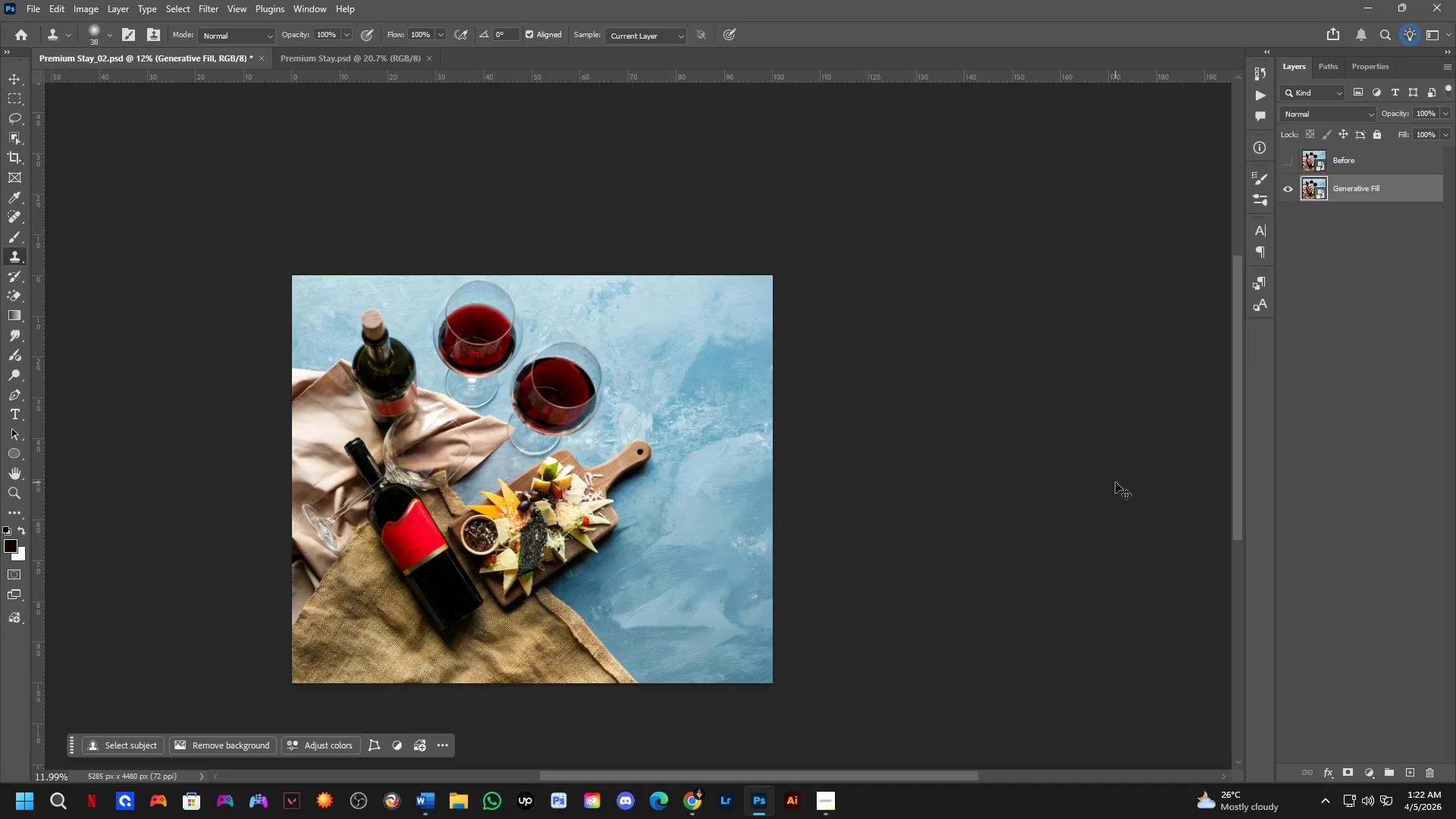 
key(Control+Tab)
 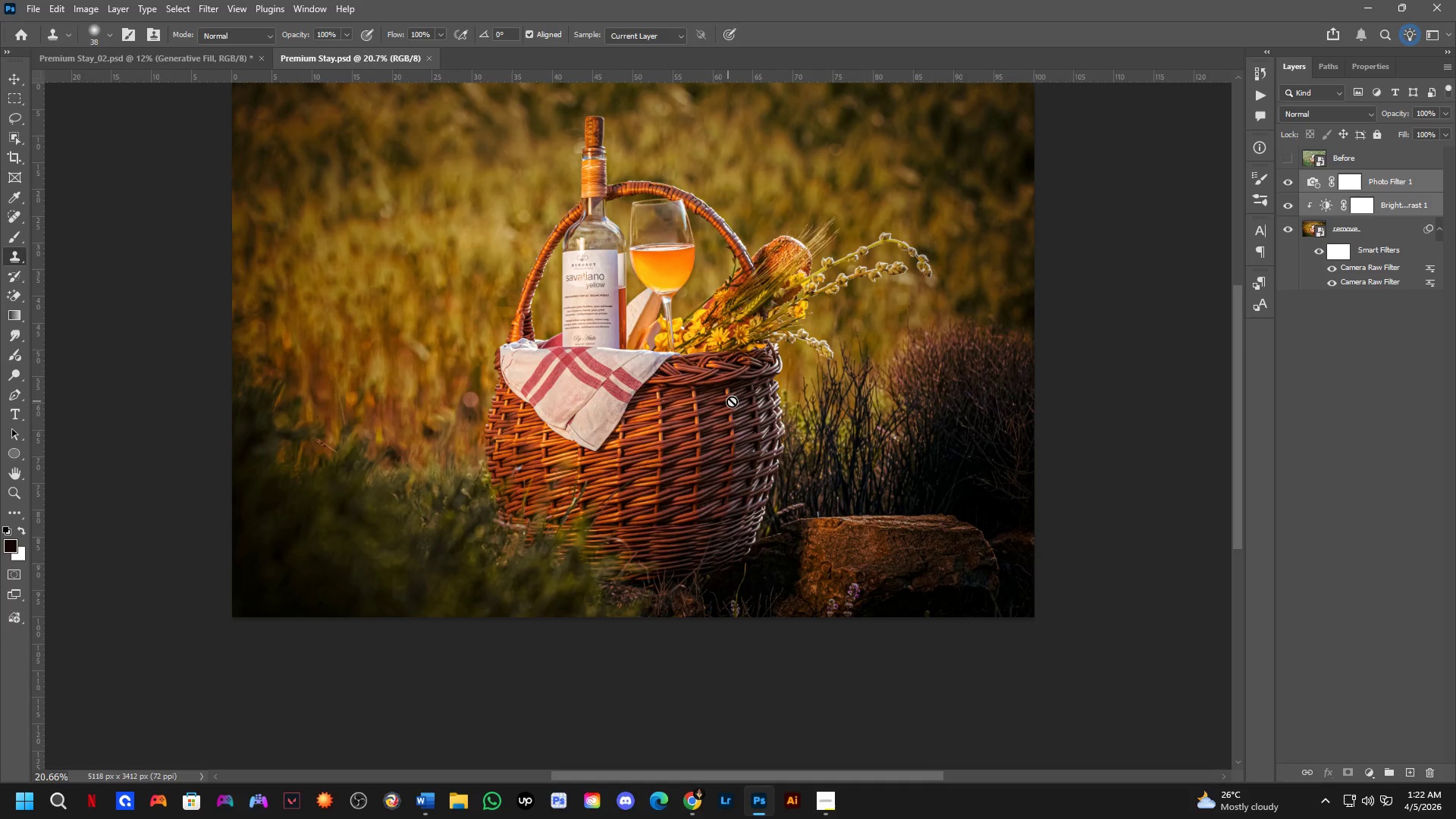 
hold_key(key=Space, duration=0.48)
 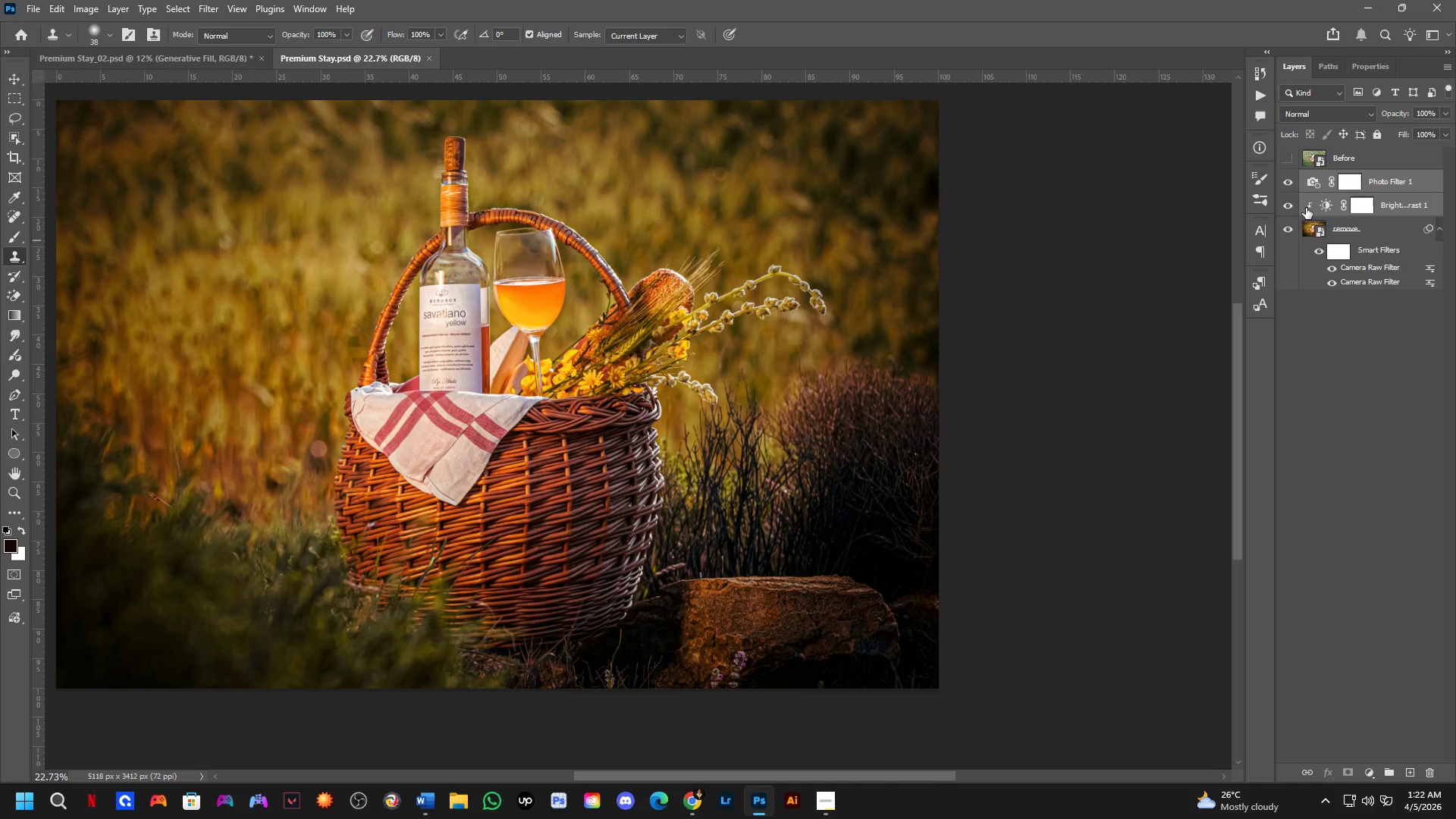 
left_click_drag(start_coordinate=[785, 421], to_coordinate=[667, 464])
 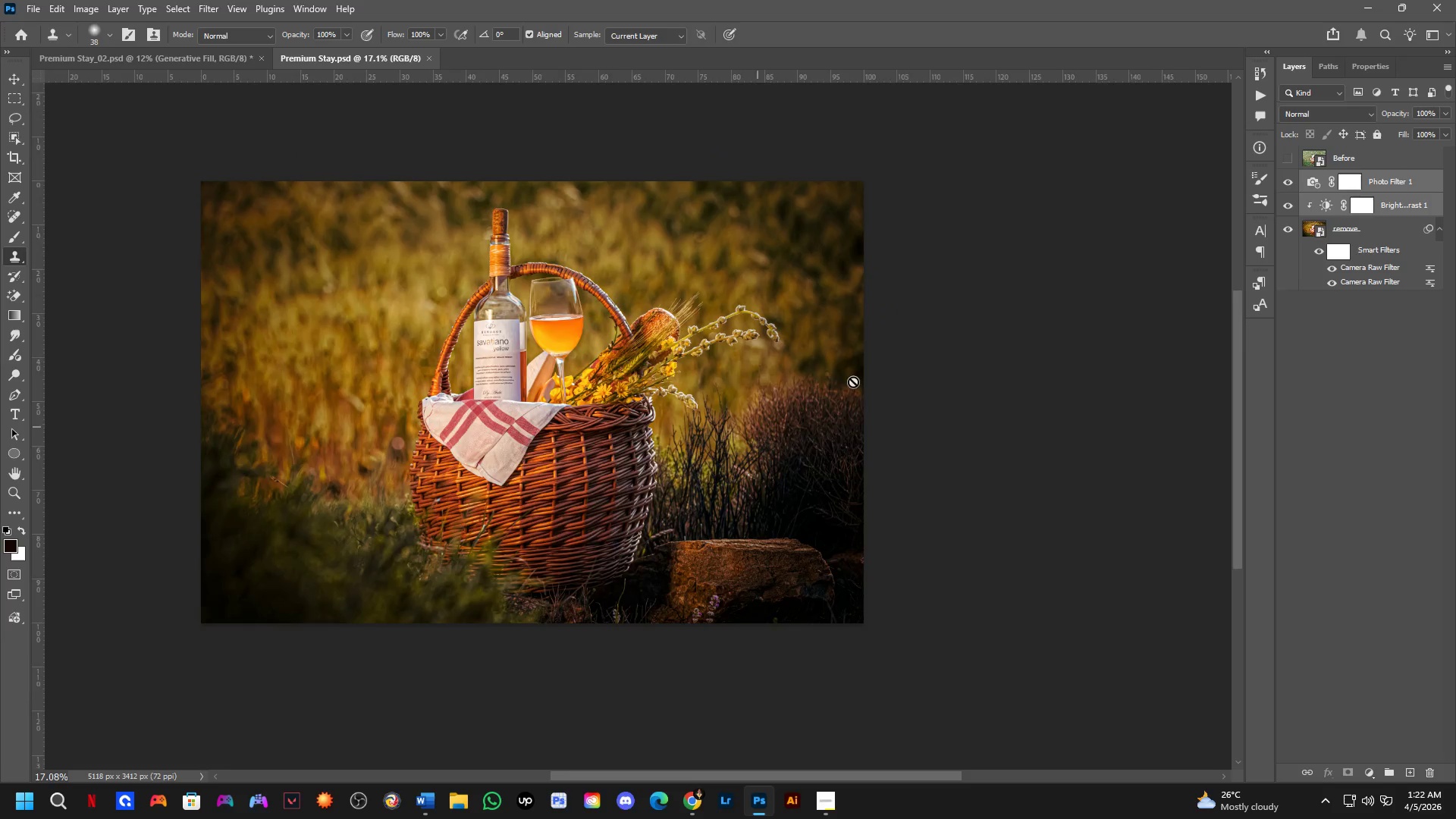 
scroll: coordinate [732, 401], scroll_direction: down, amount: 2.0
 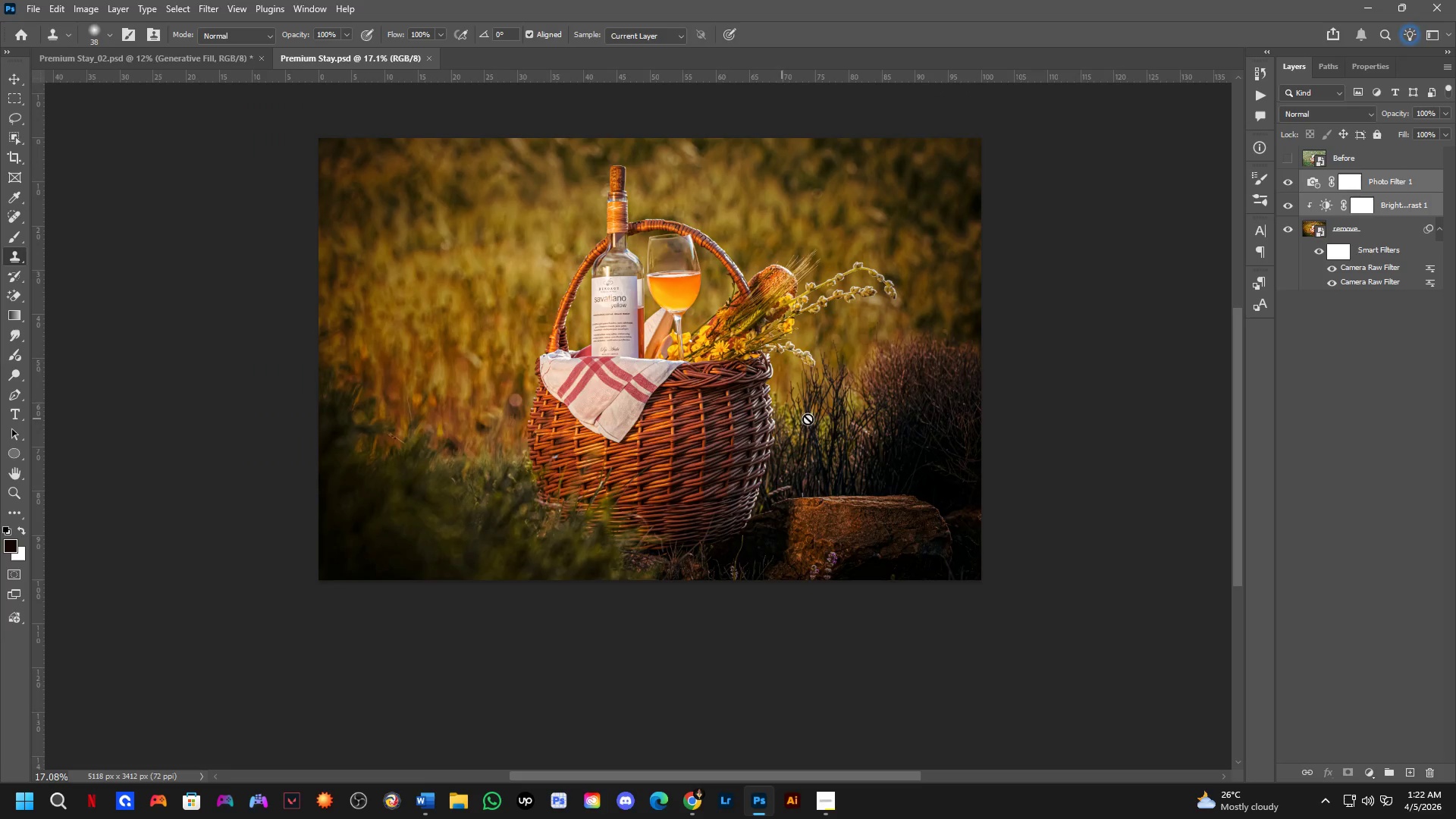 
scroll: coordinate [1158, 275], scroll_direction: up, amount: 3.0
 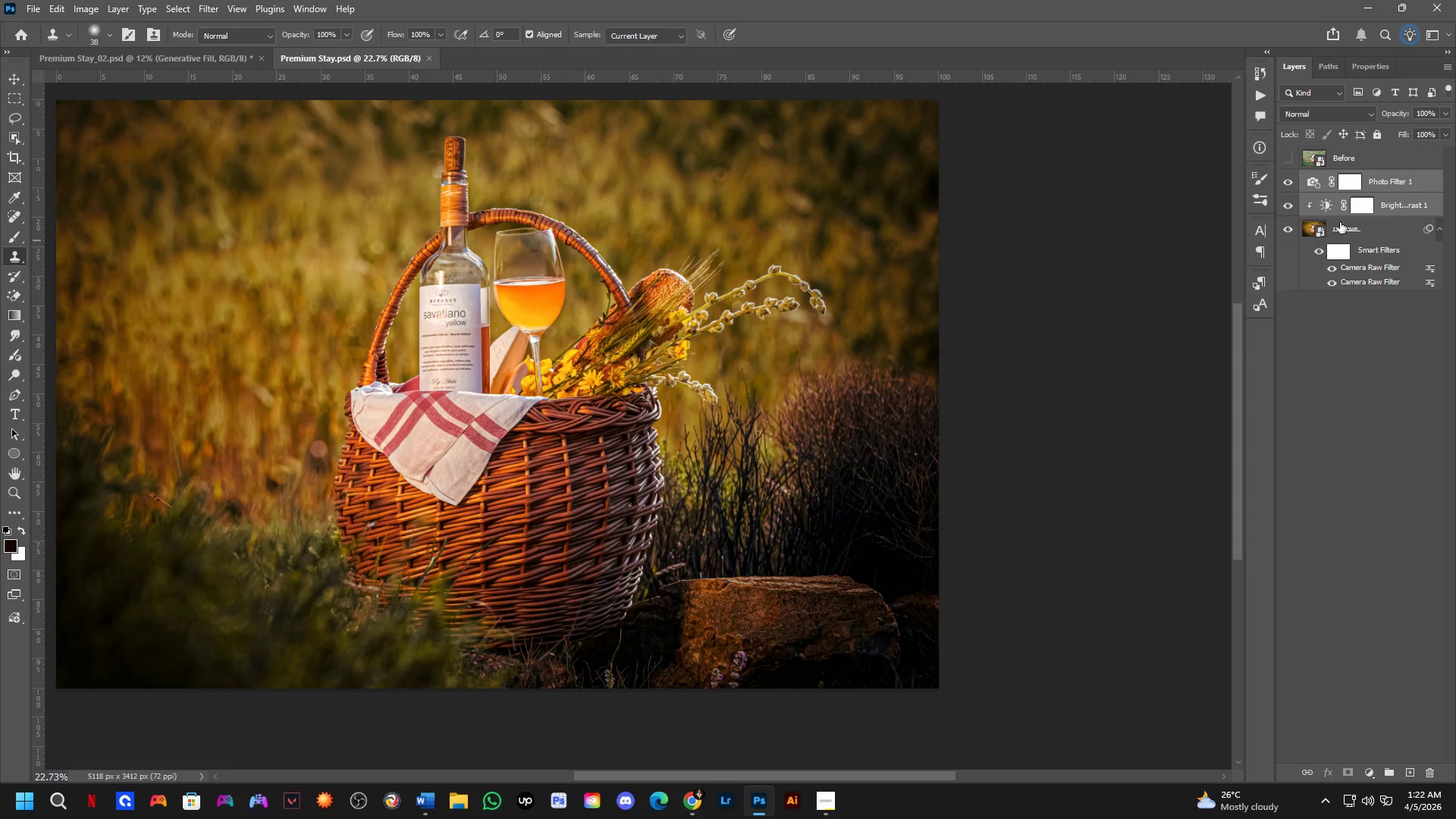 
left_click_drag(start_coordinate=[1290, 182], to_coordinate=[1289, 200])
 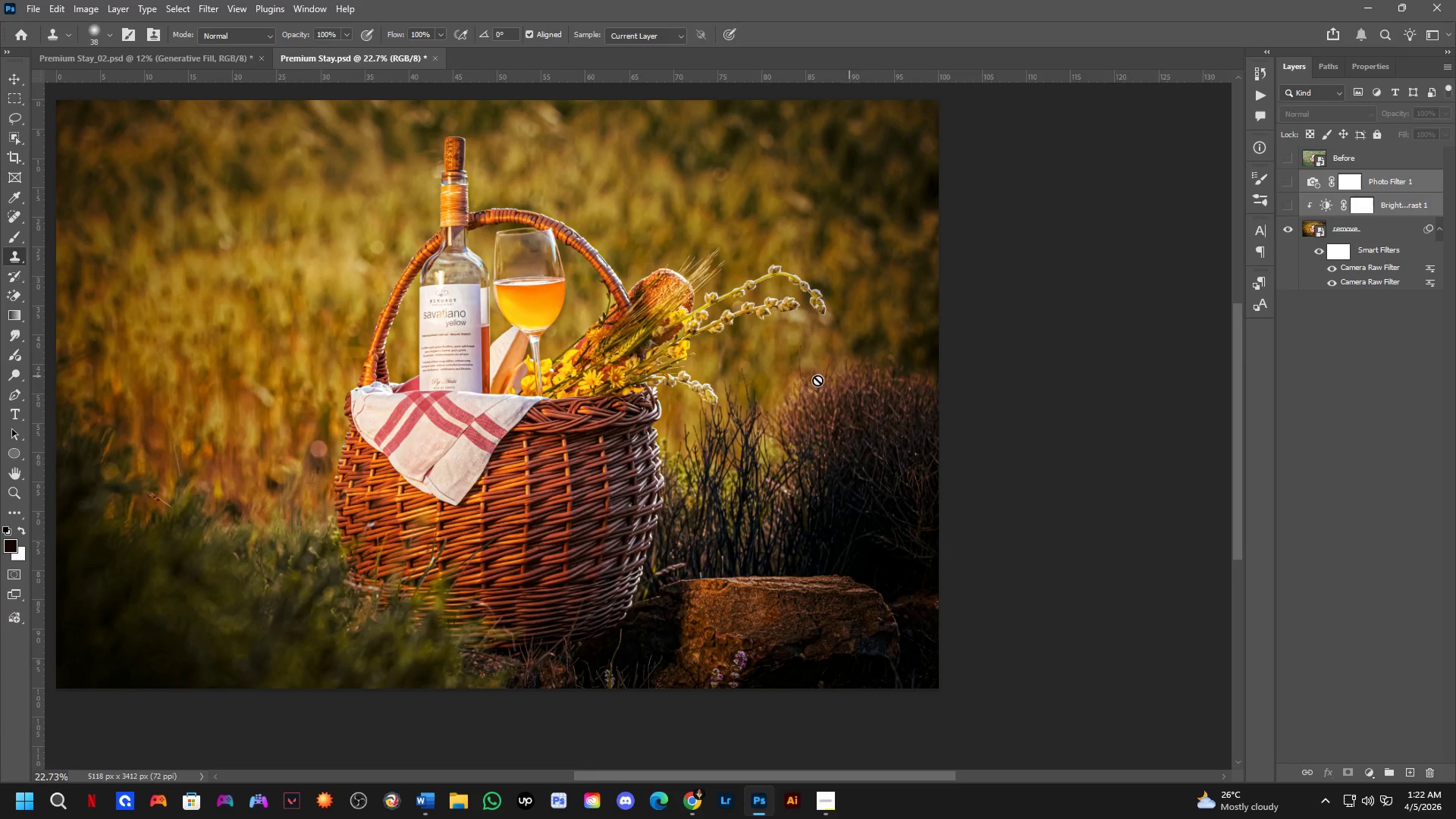 
scroll: coordinate [723, 383], scroll_direction: up, amount: 3.0
 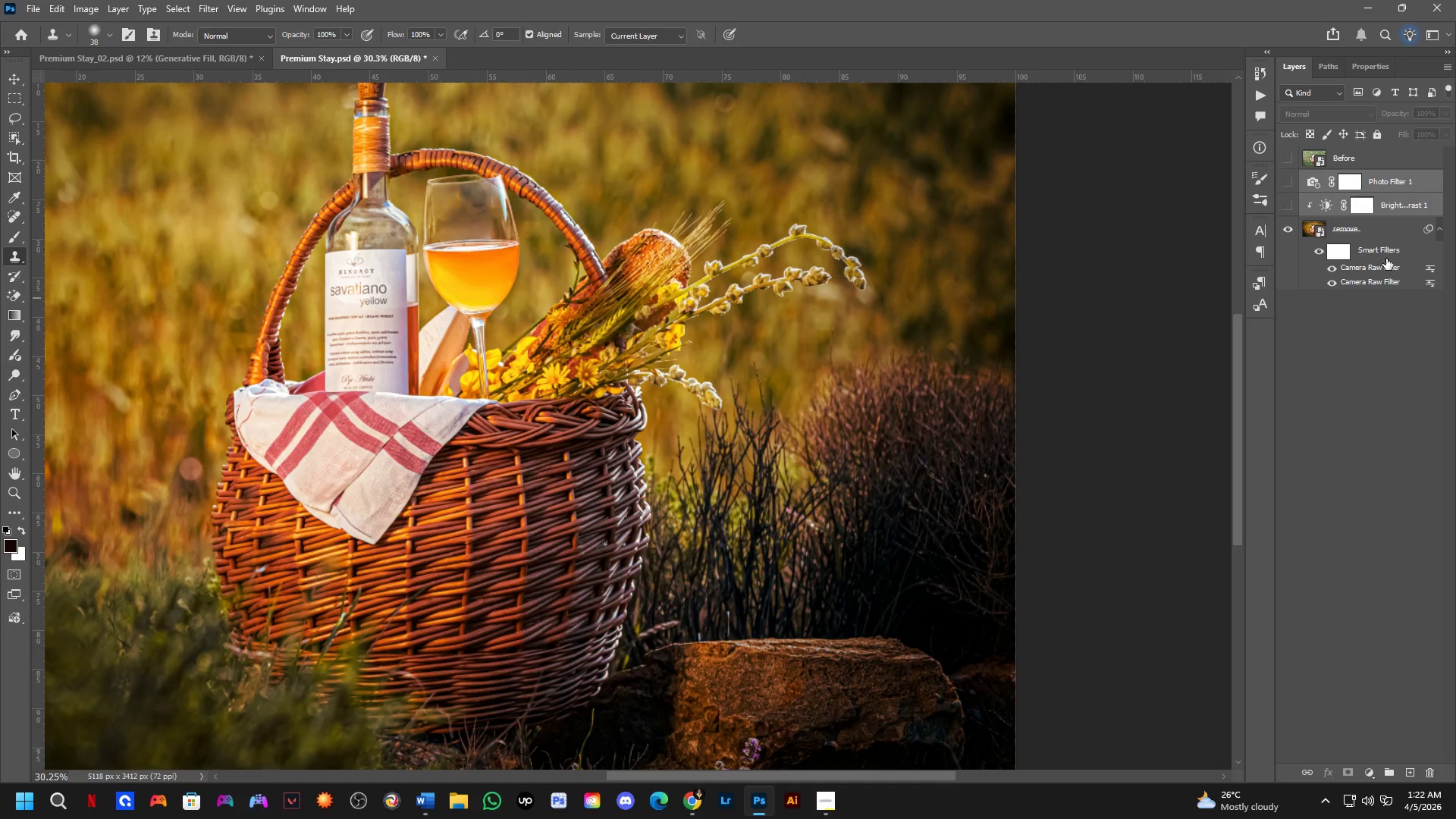 
left_click([1386, 254])
 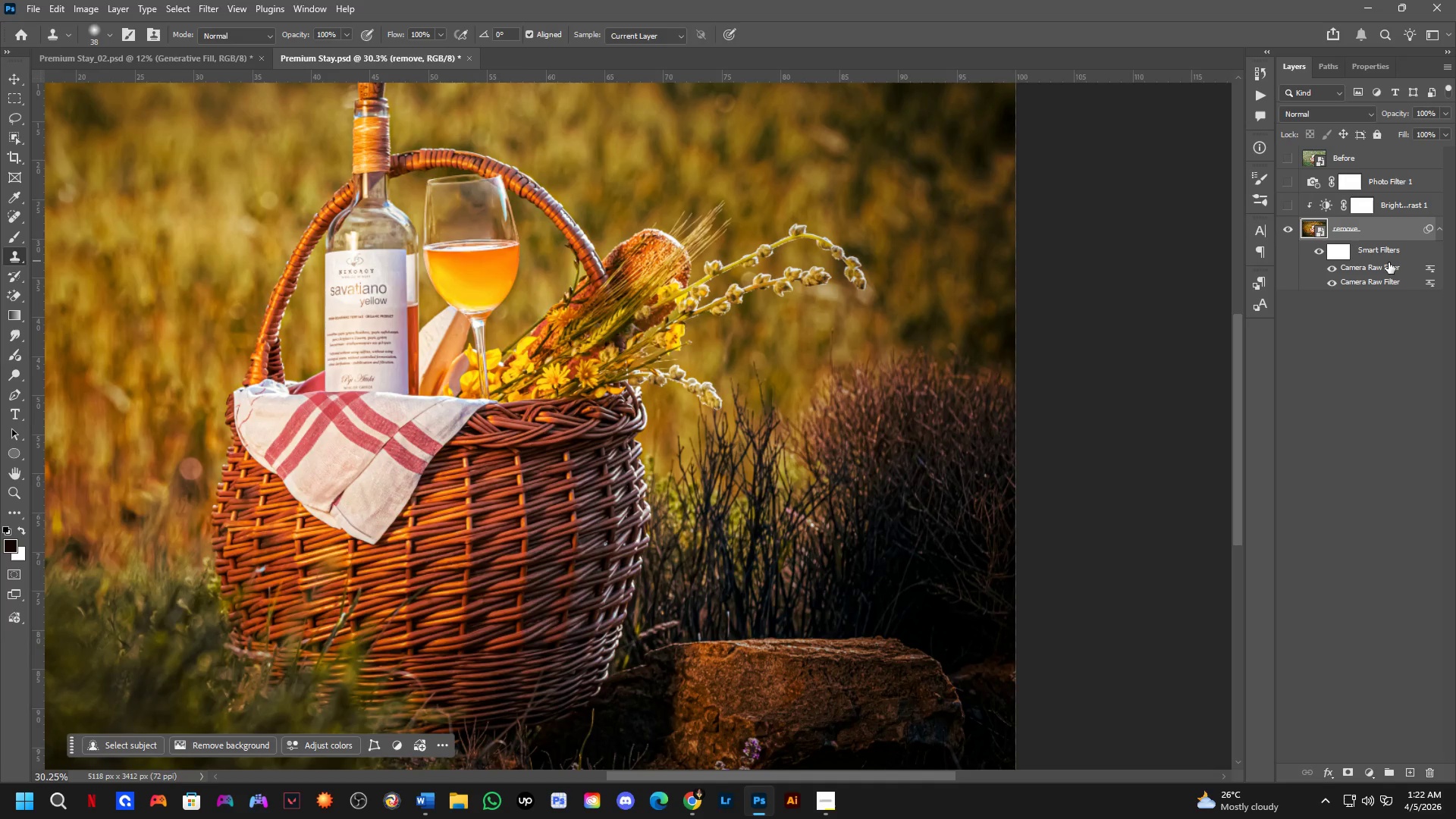 
double_click([1389, 262])
 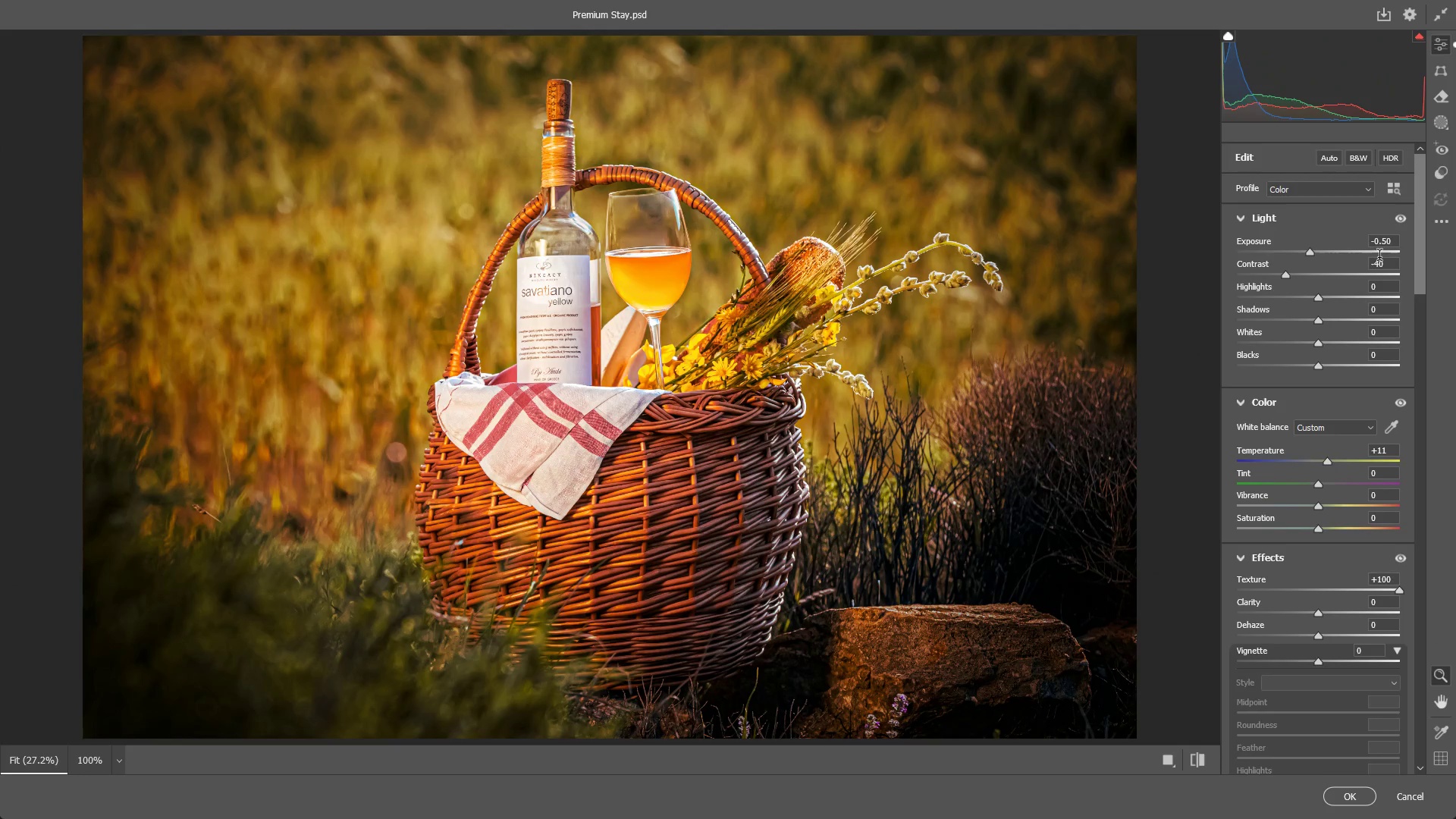 
wait(8.84)
 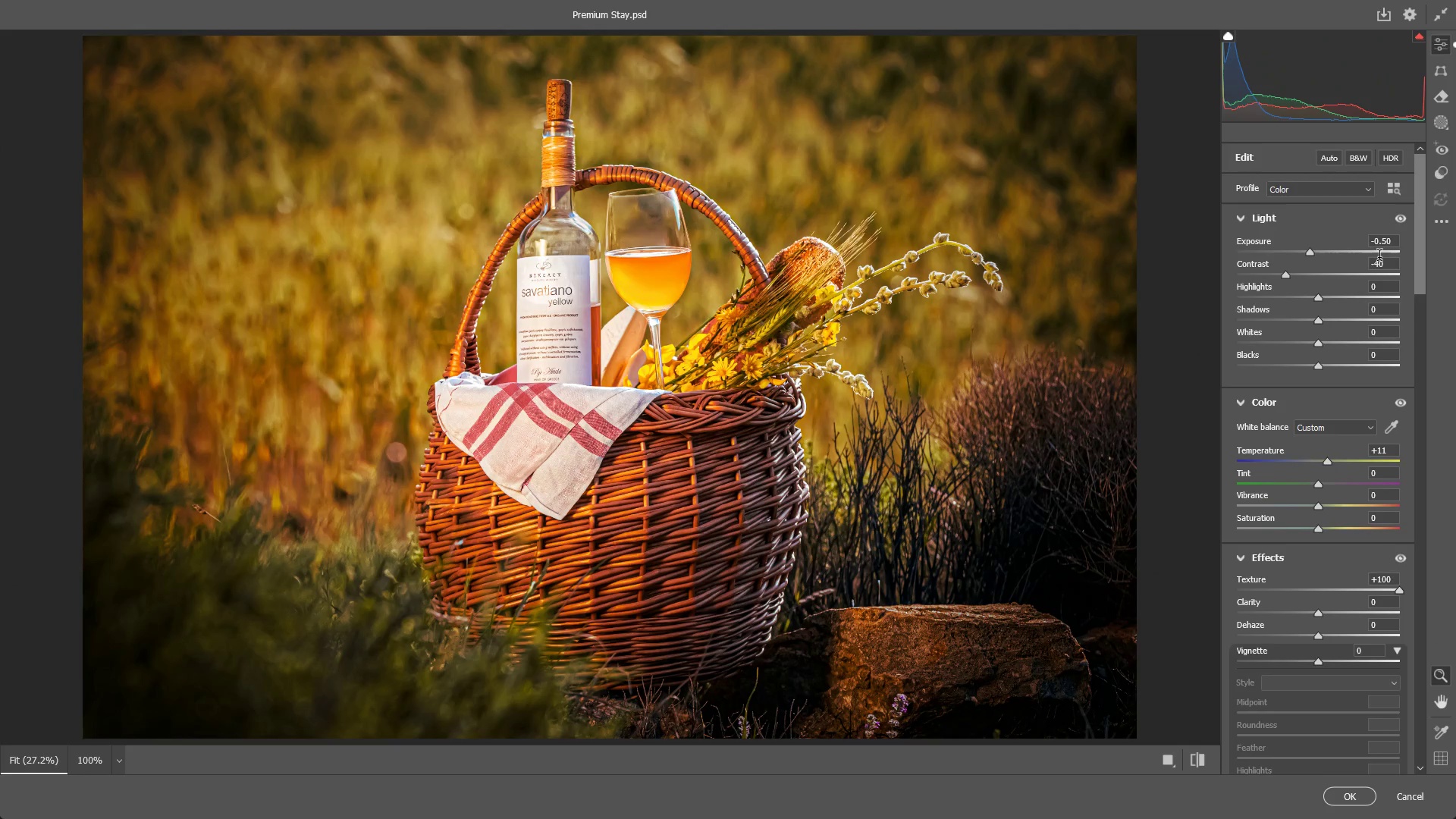 
key(Alt+AltLeft)
 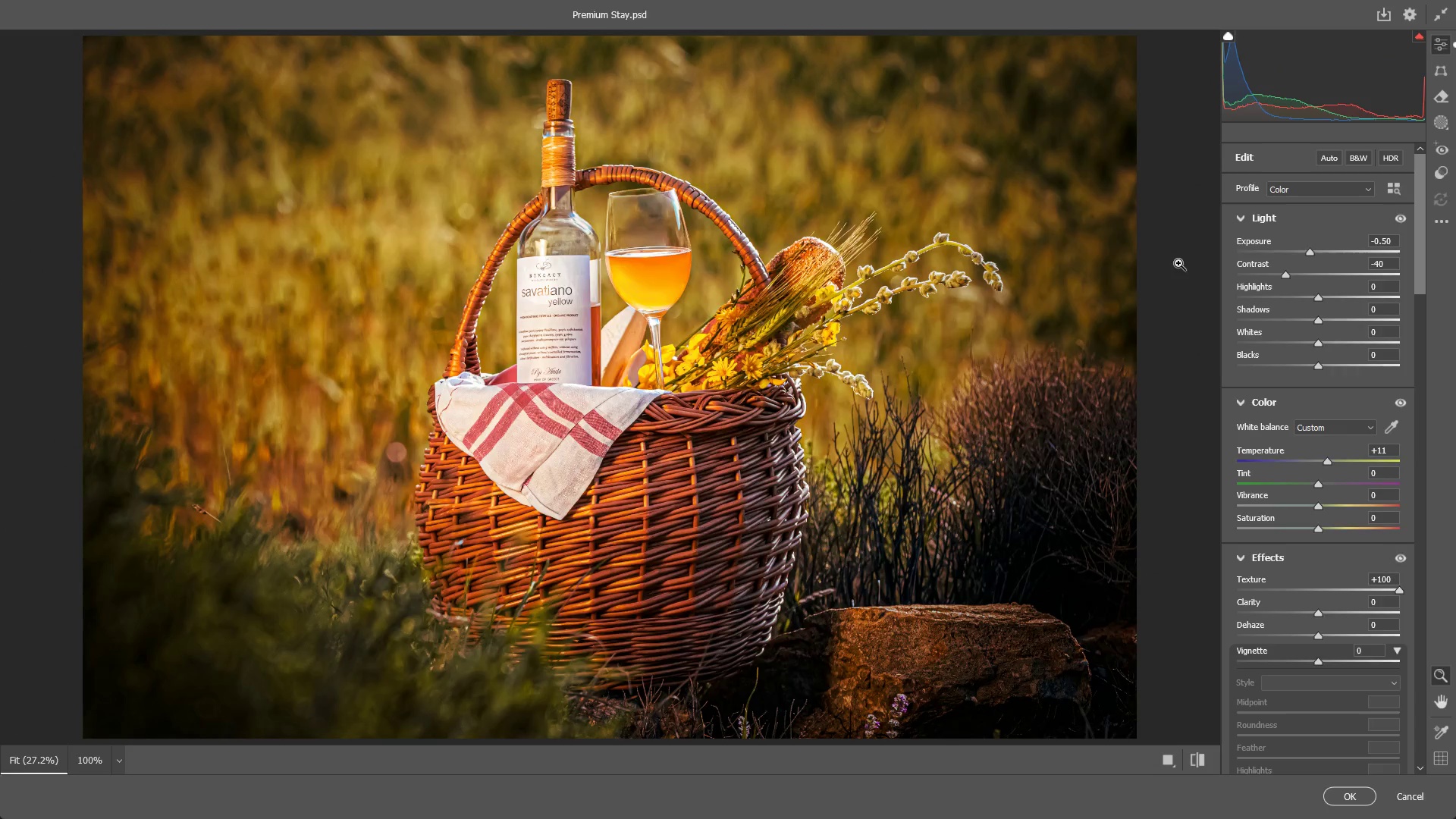 
key(Alt+Tab)